 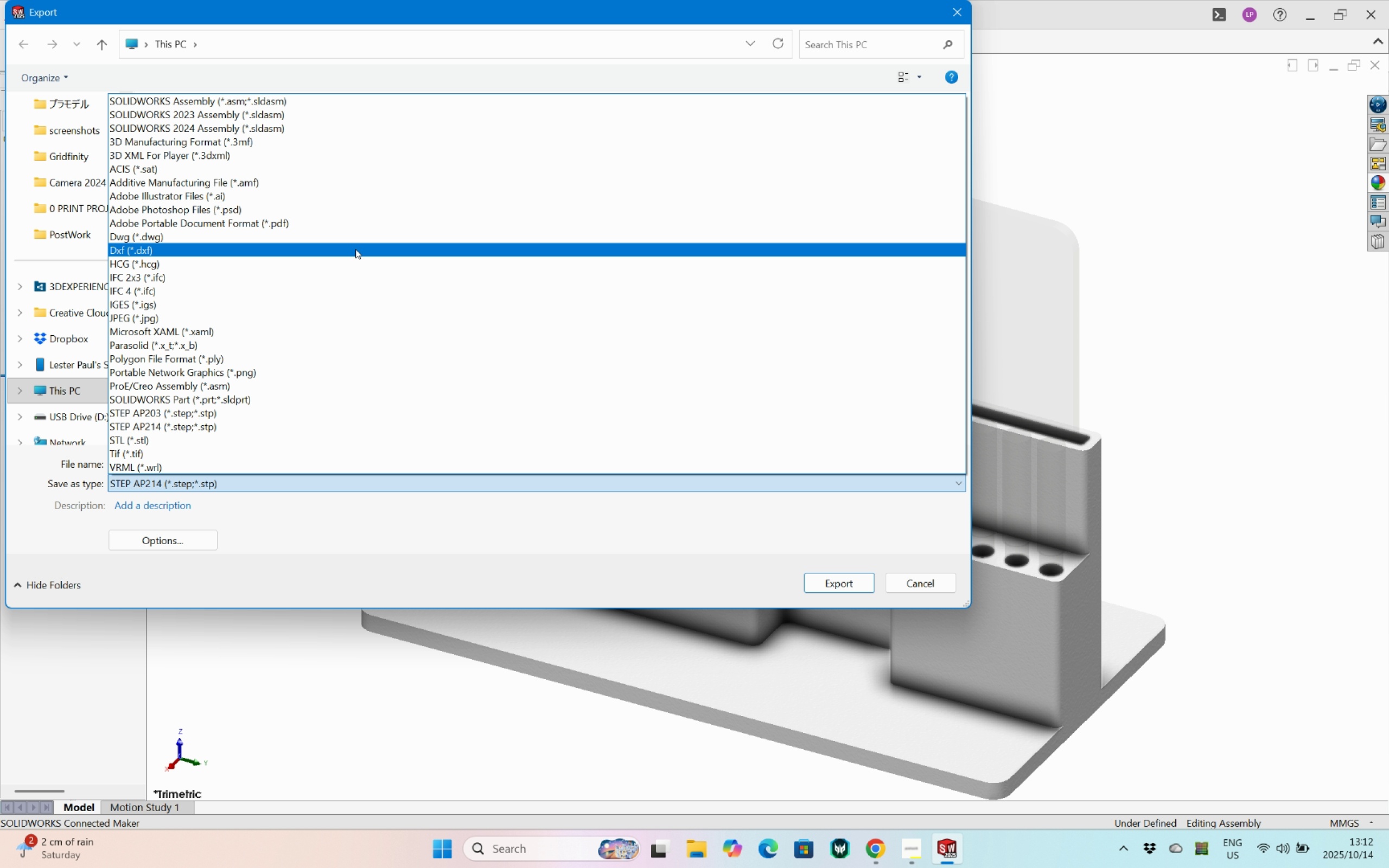 
key(Escape)
 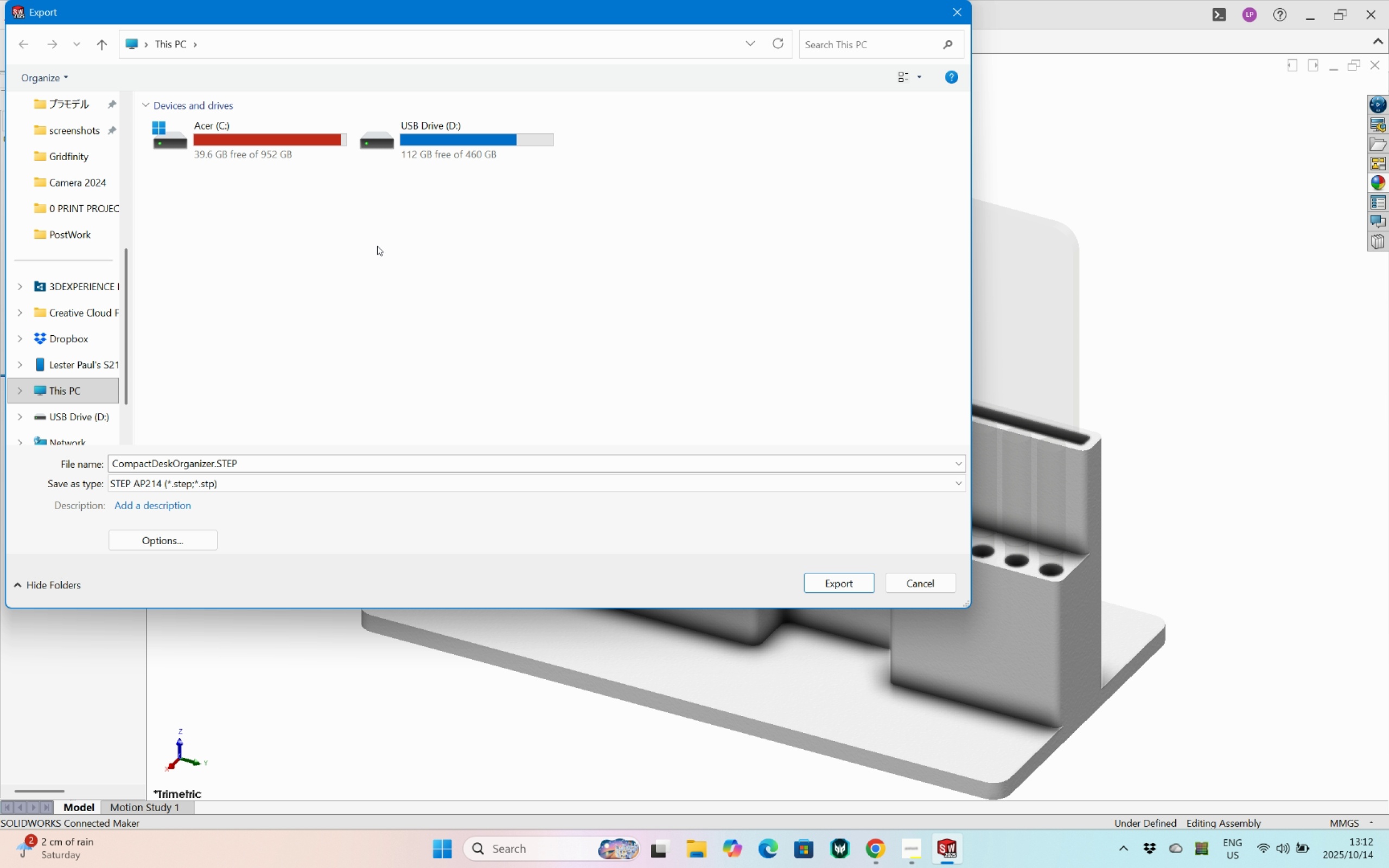 
key(Escape)
 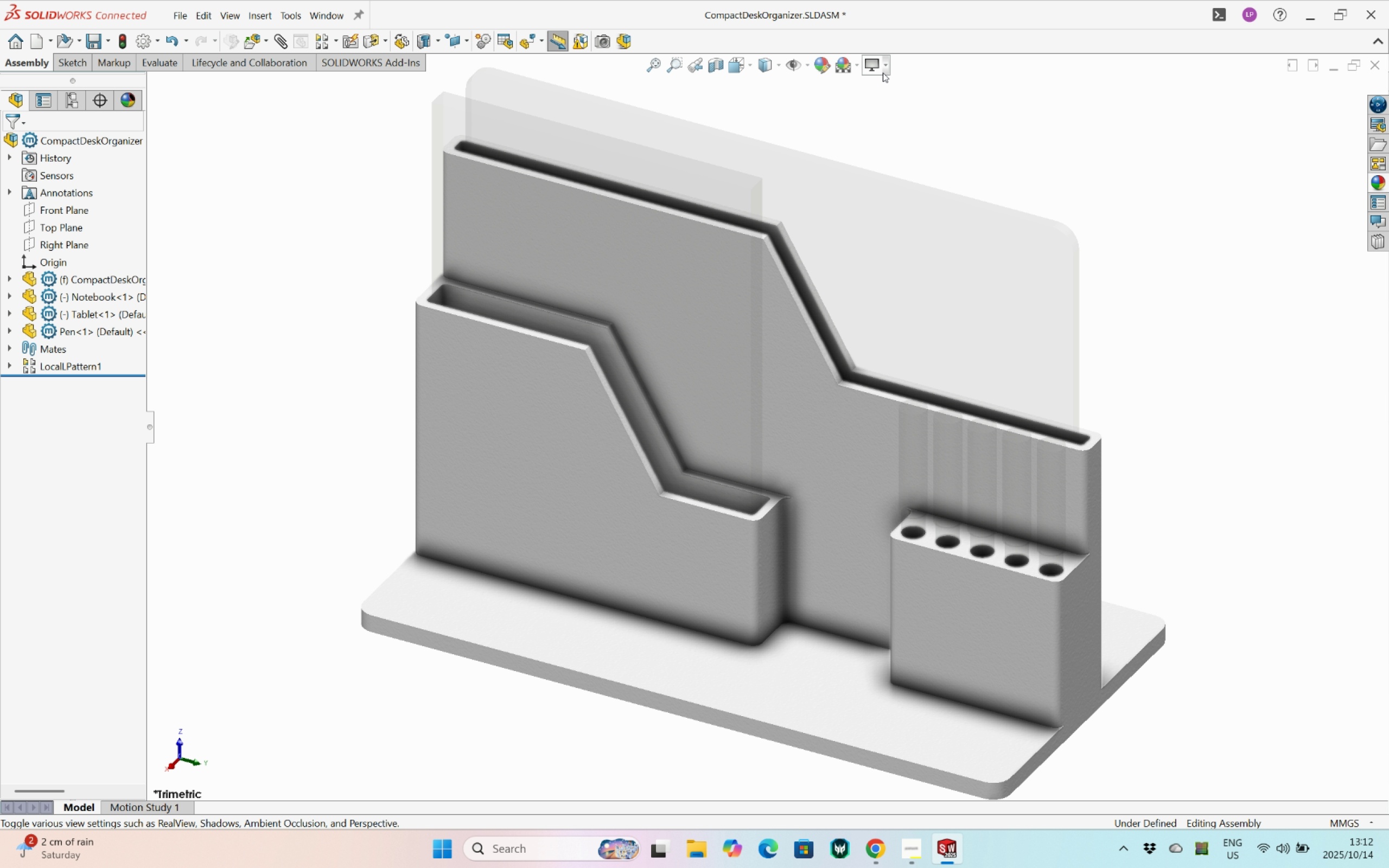 
left_click([878, 66])
 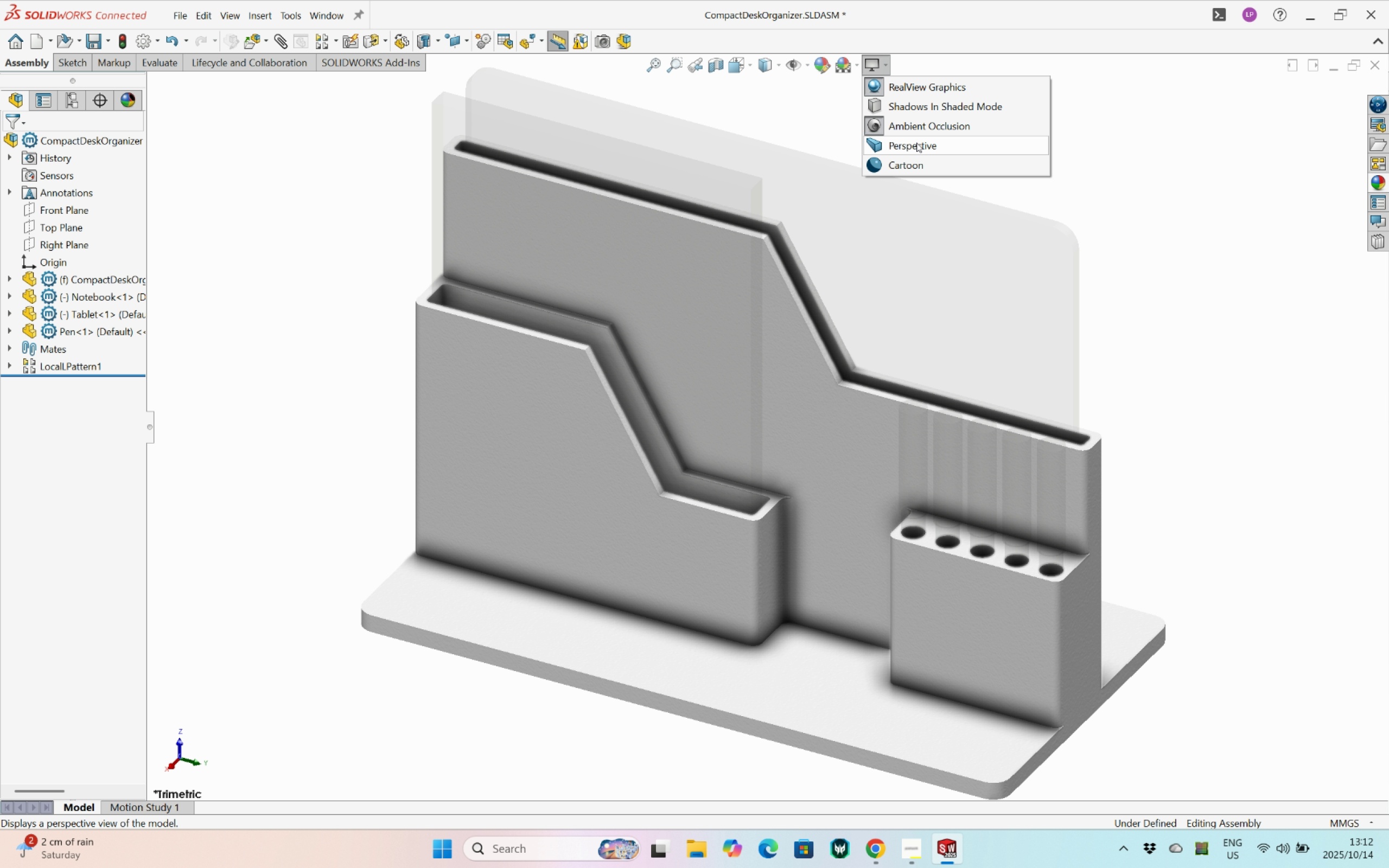 
left_click([916, 143])
 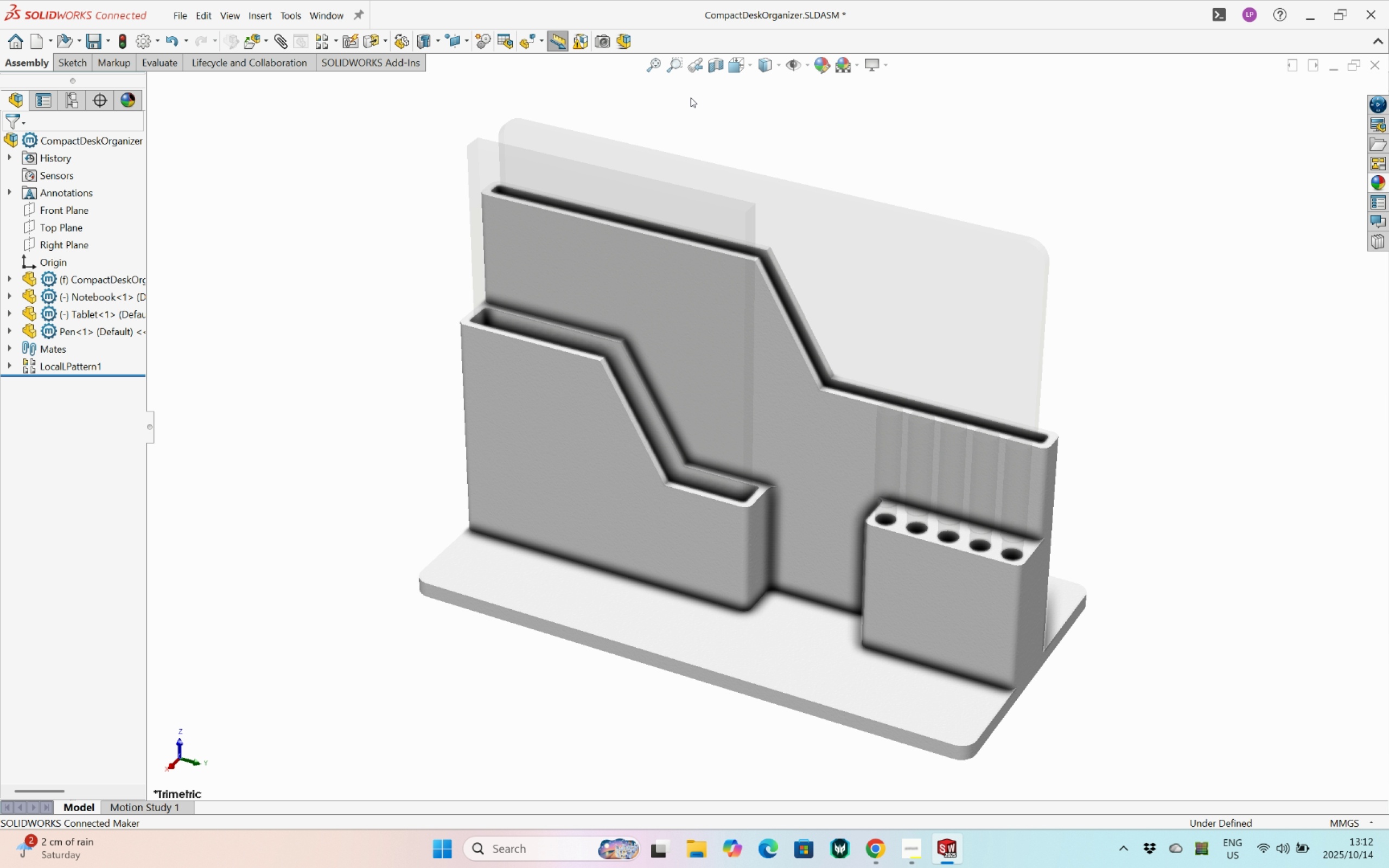 
left_click([680, 67])
 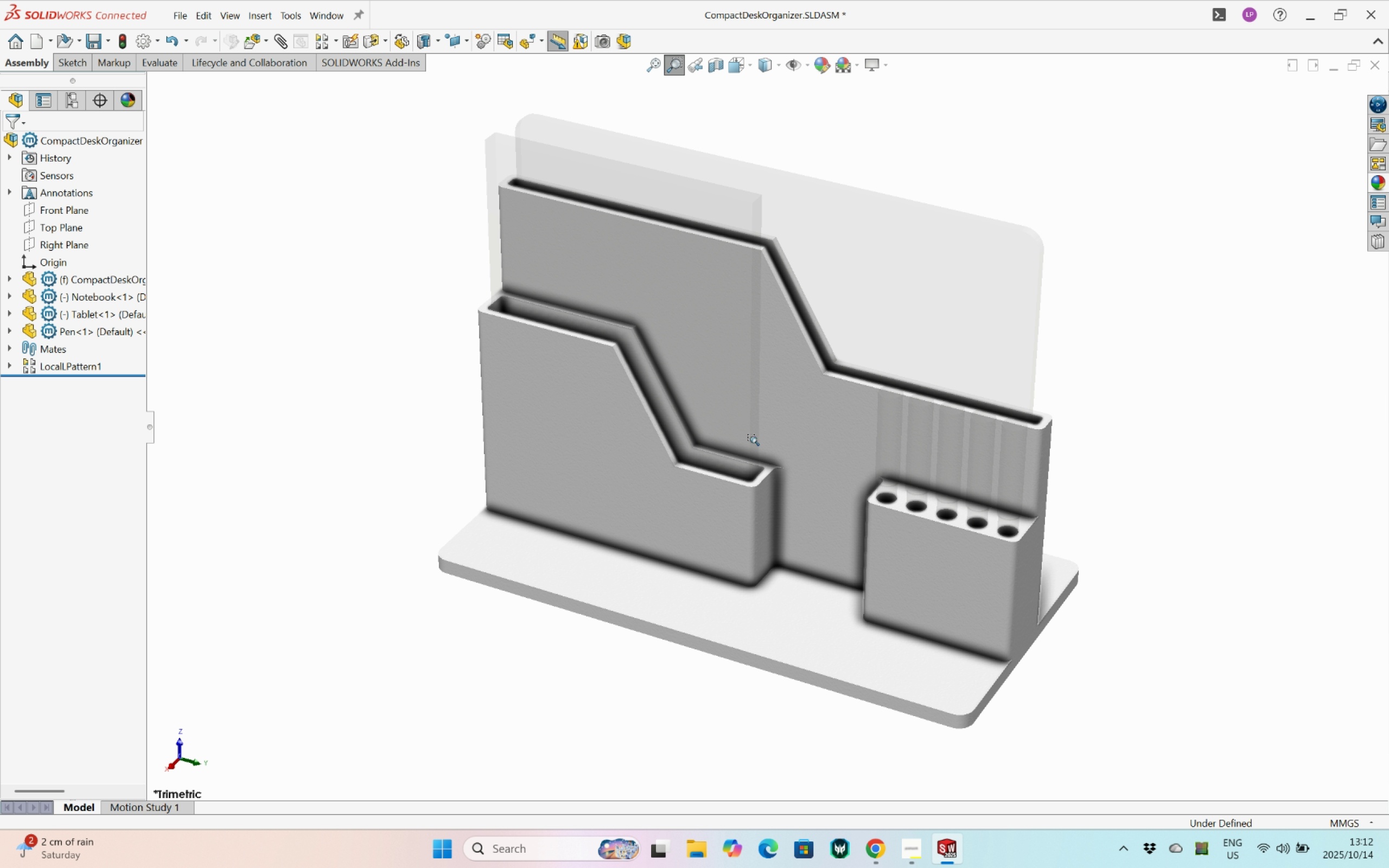 
wait(5.21)
 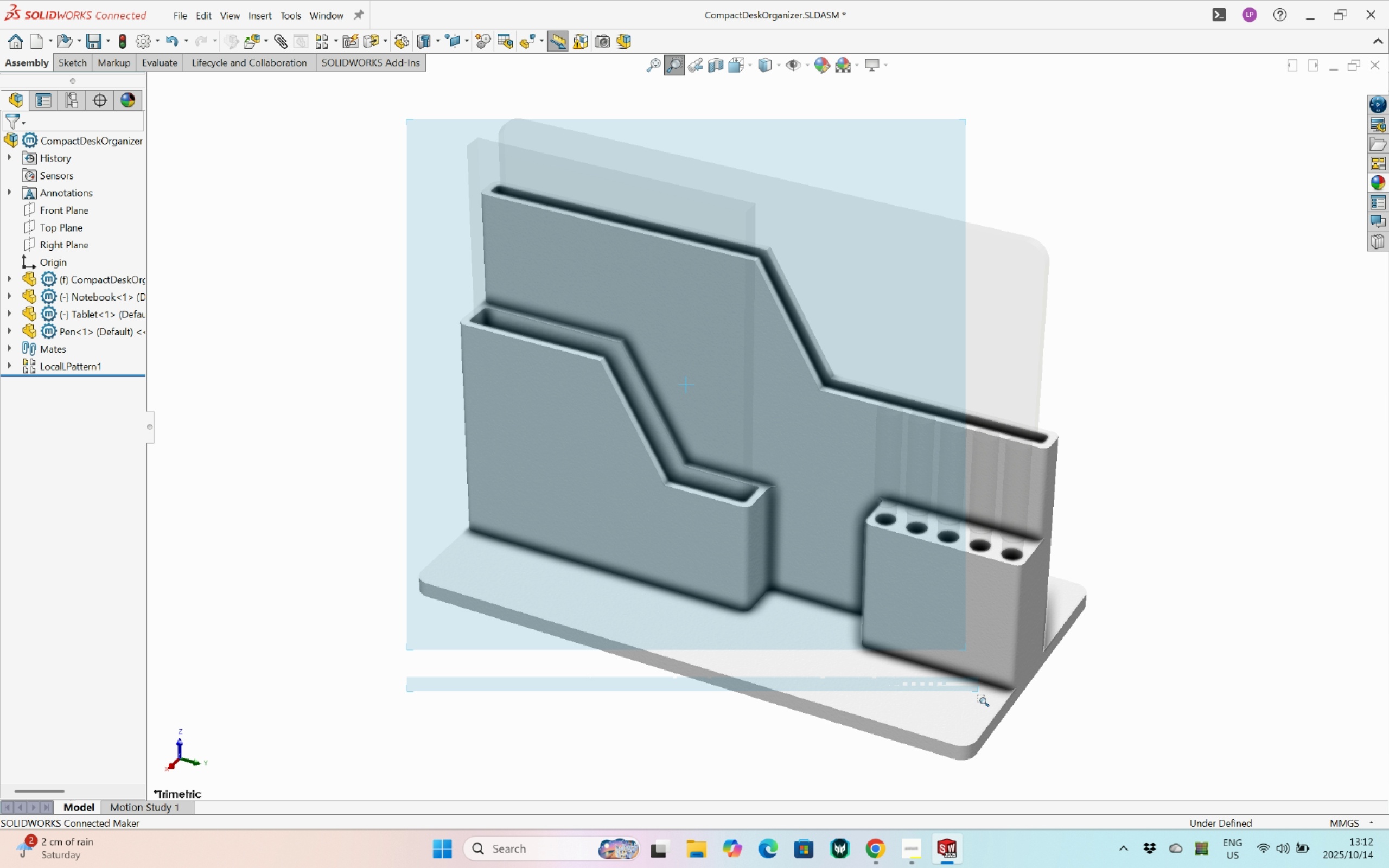 
left_click([171, 14])
 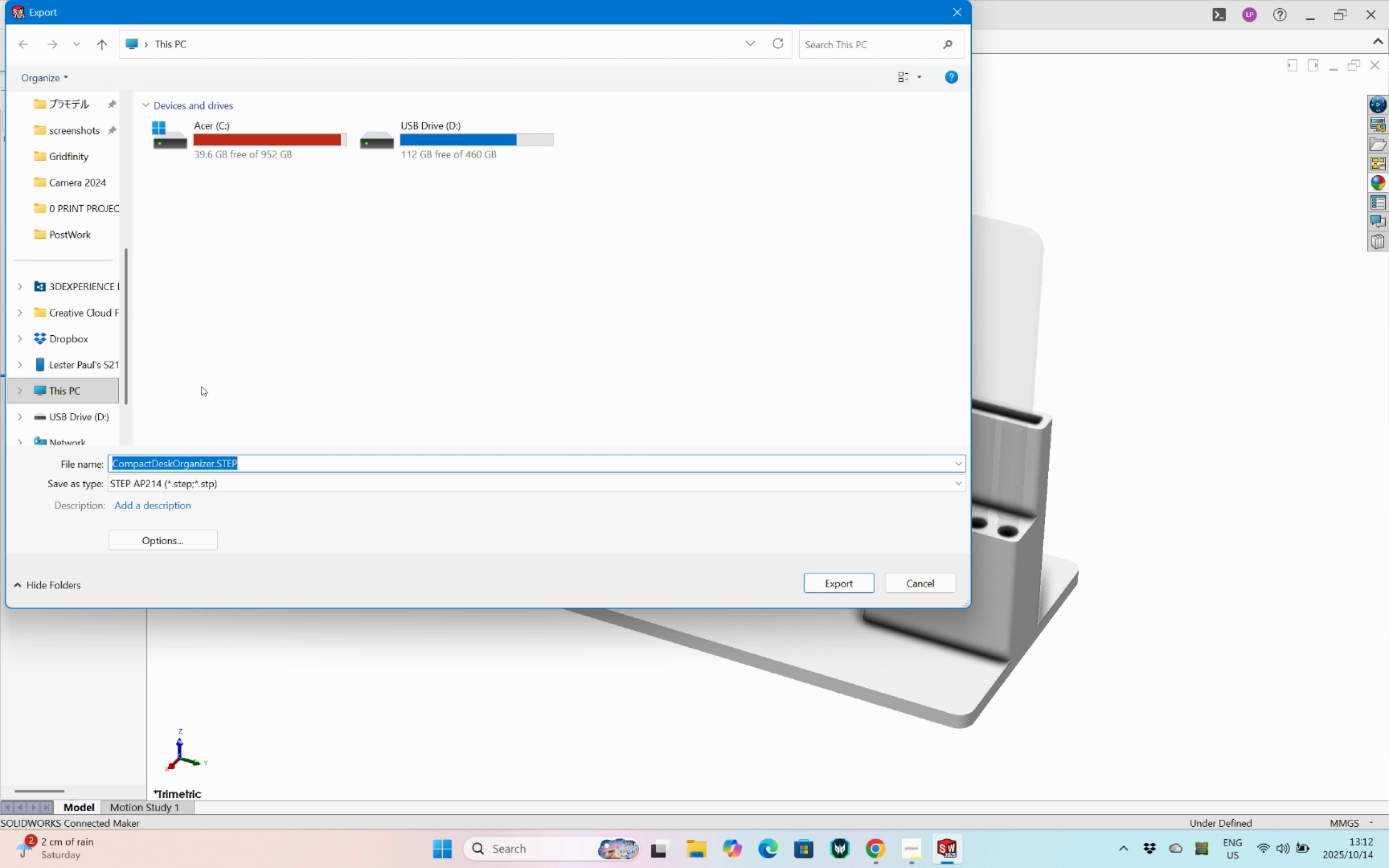 
mouse_move([251, 471])
 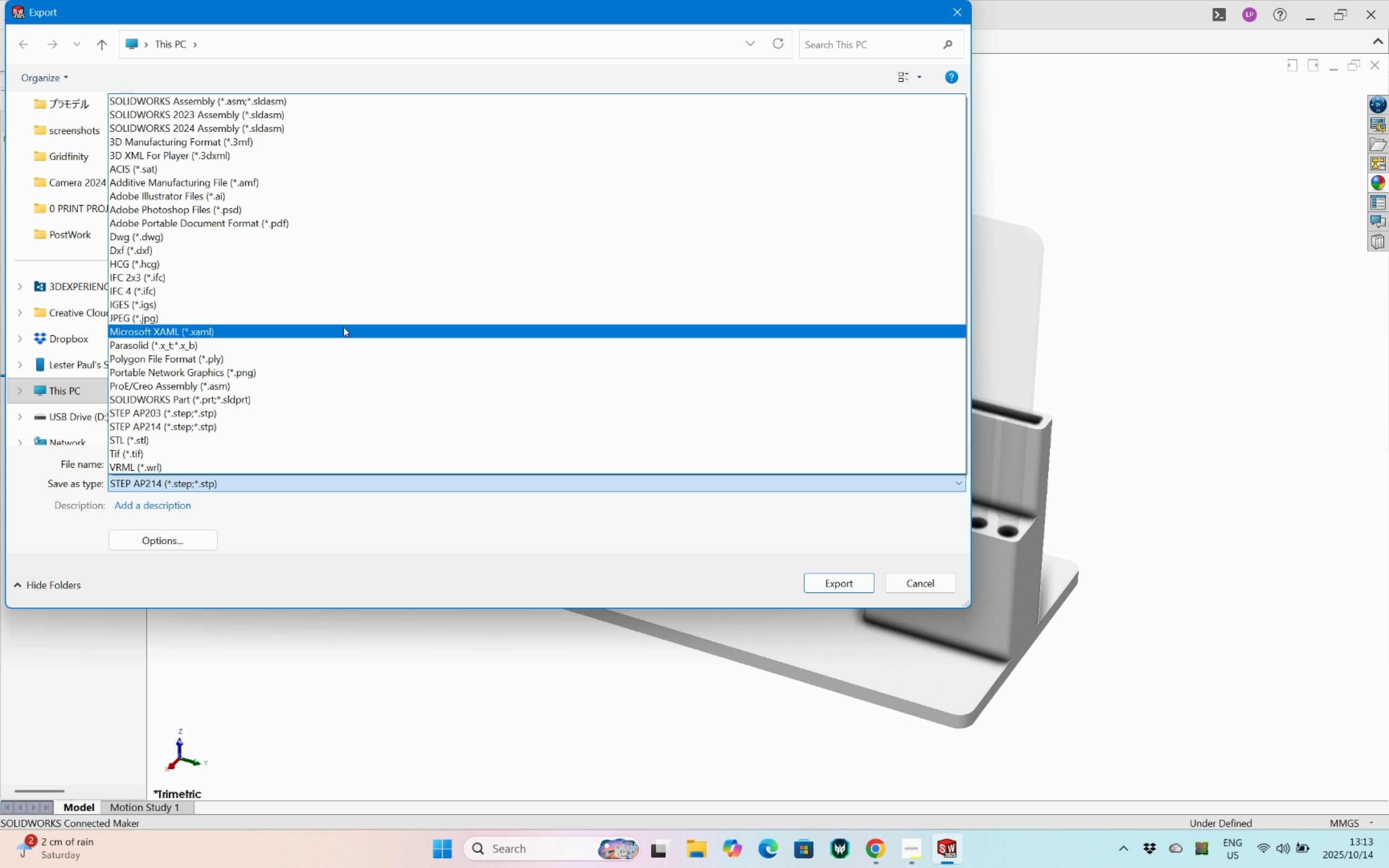 
scroll: coordinate [368, 398], scroll_direction: down, amount: 1.0
 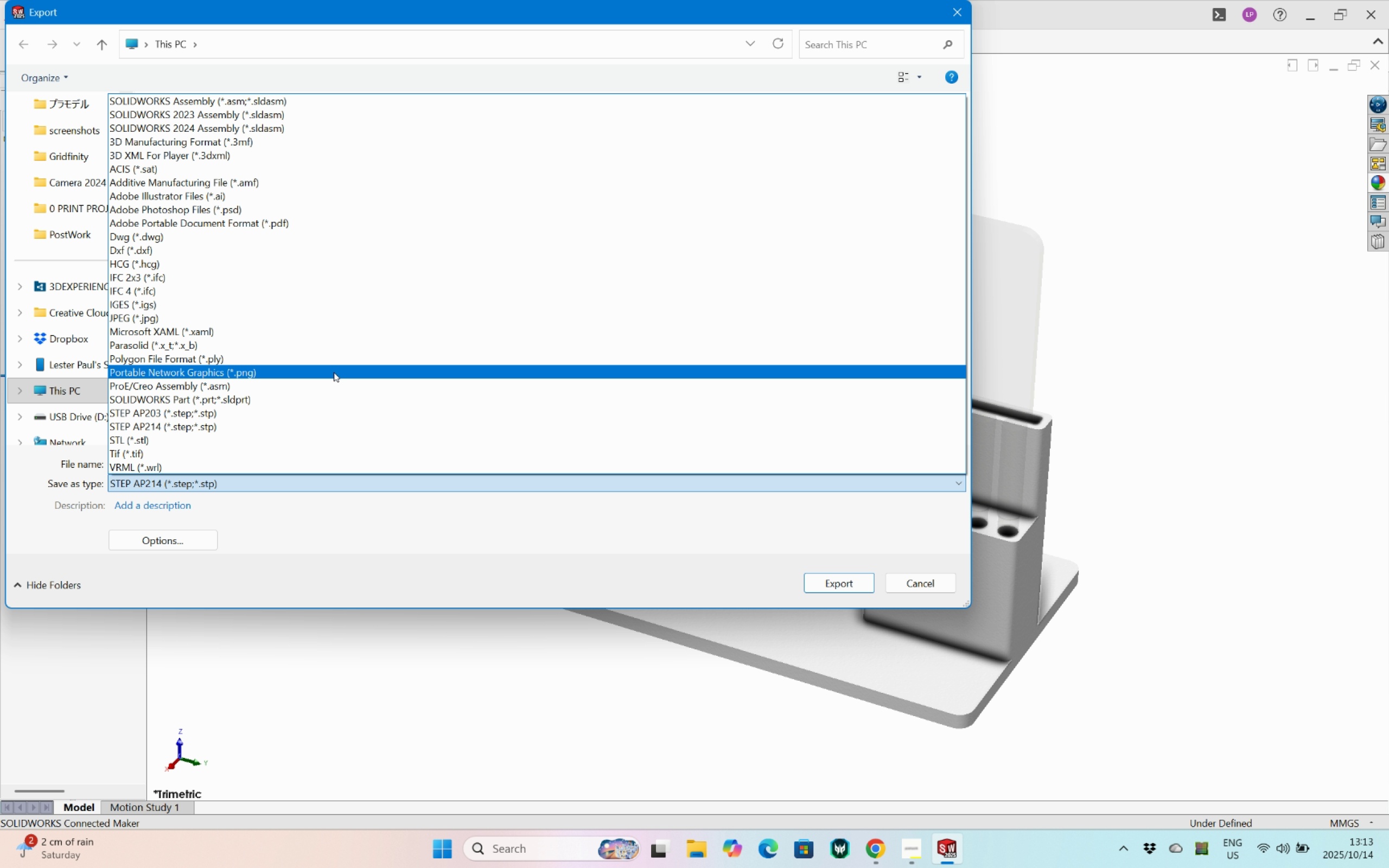 
left_click([334, 372])
 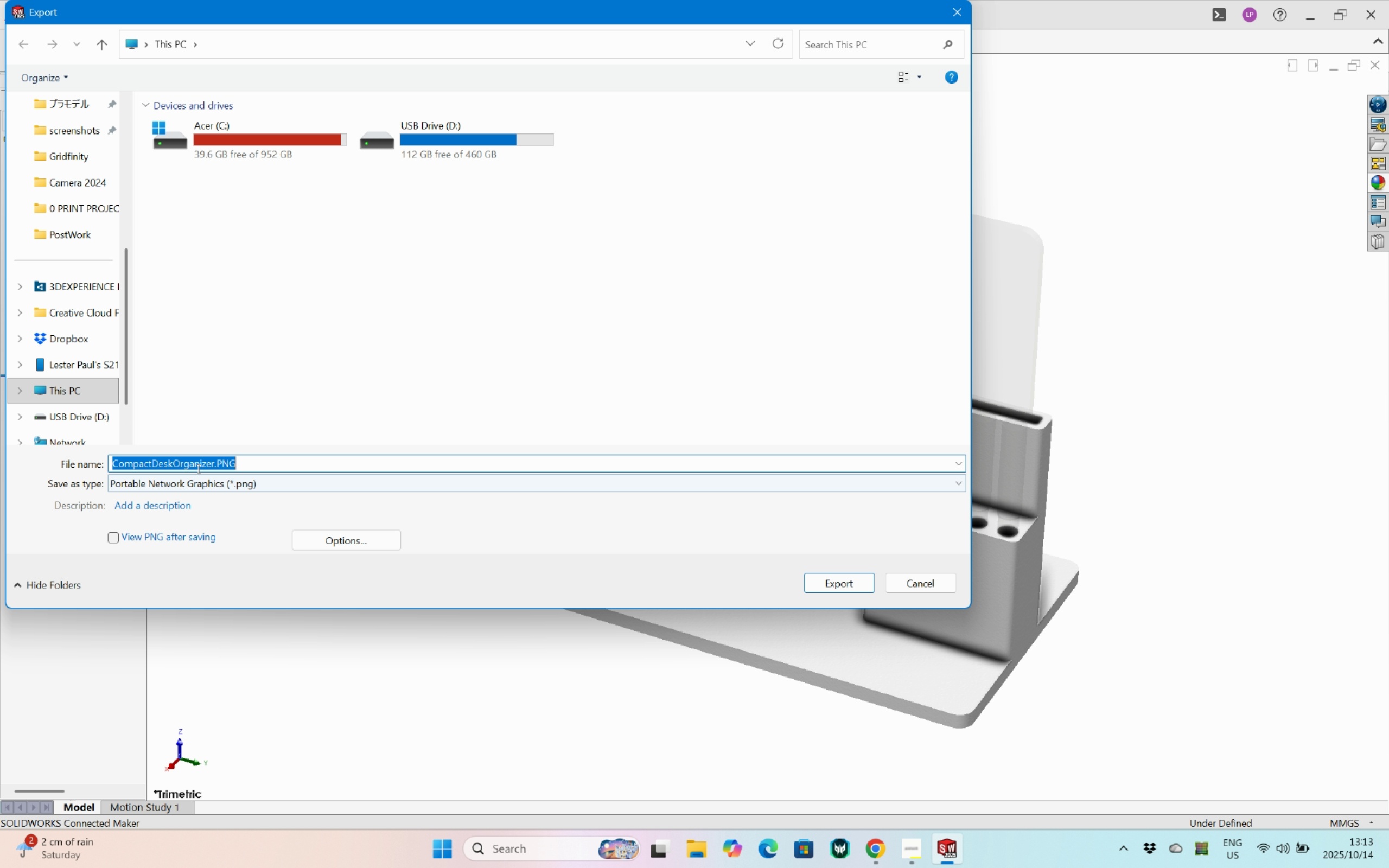 
left_click([201, 464])
 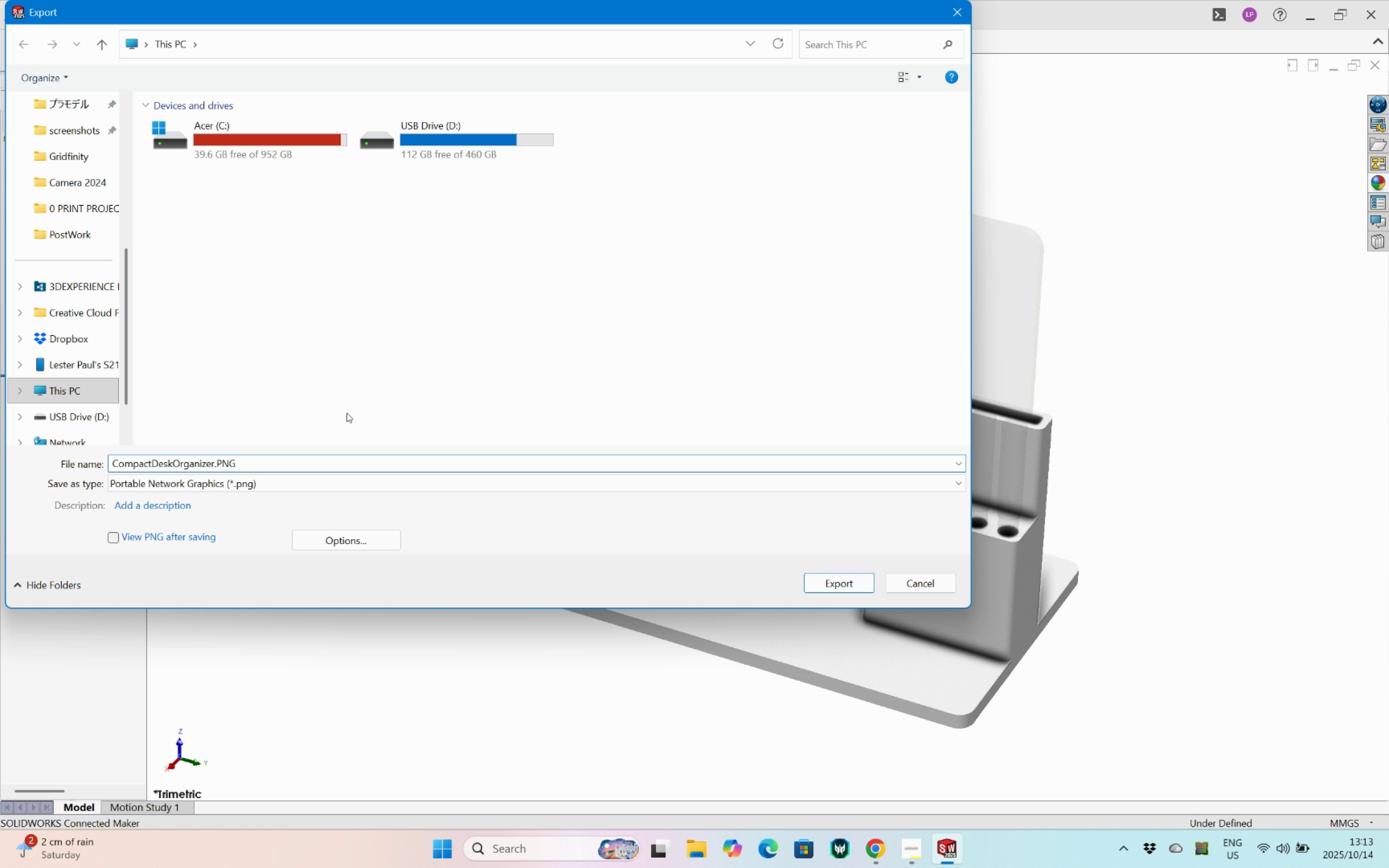 
type( - Perspective)
 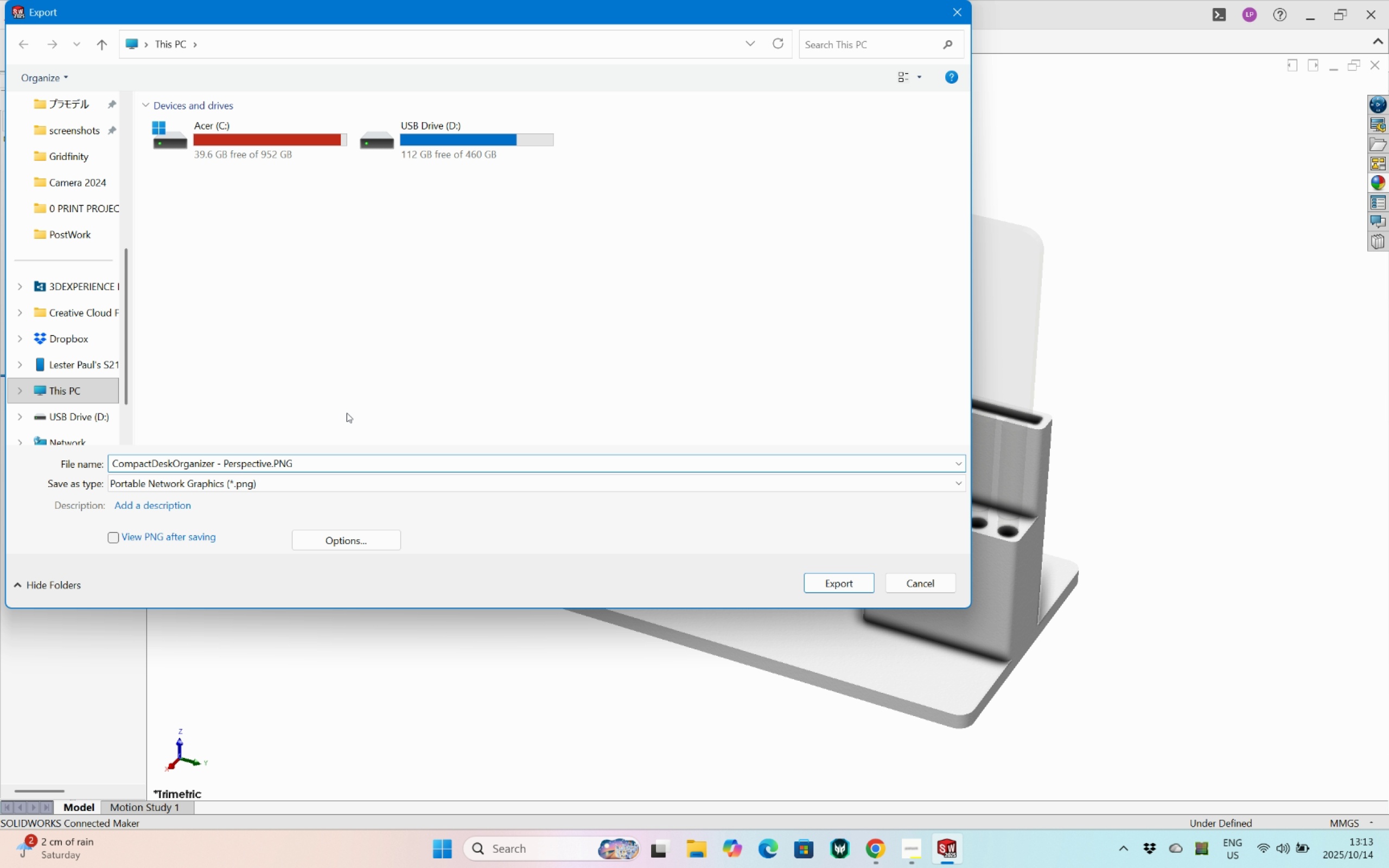 
left_click([369, 541])
 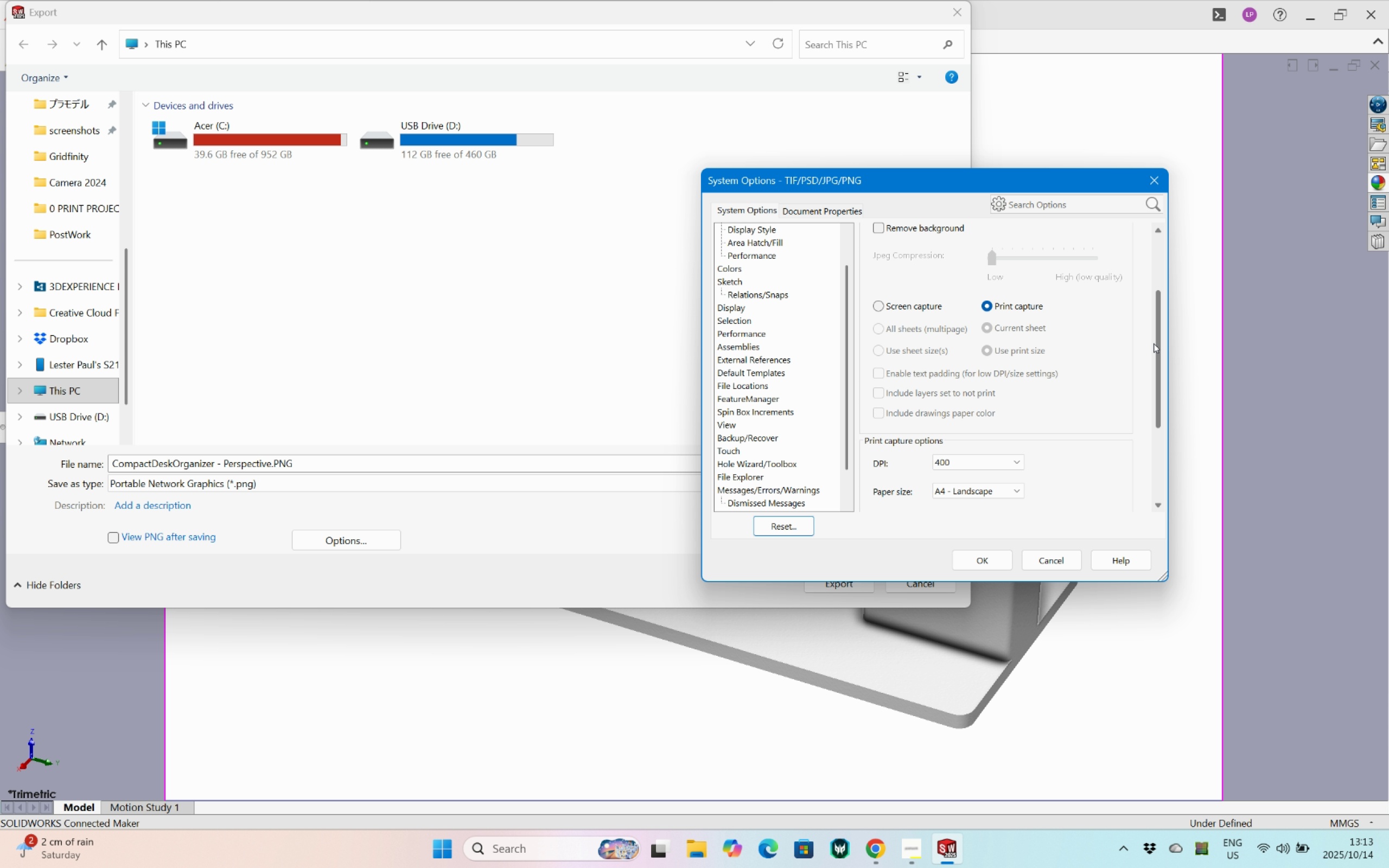 
wait(8.21)
 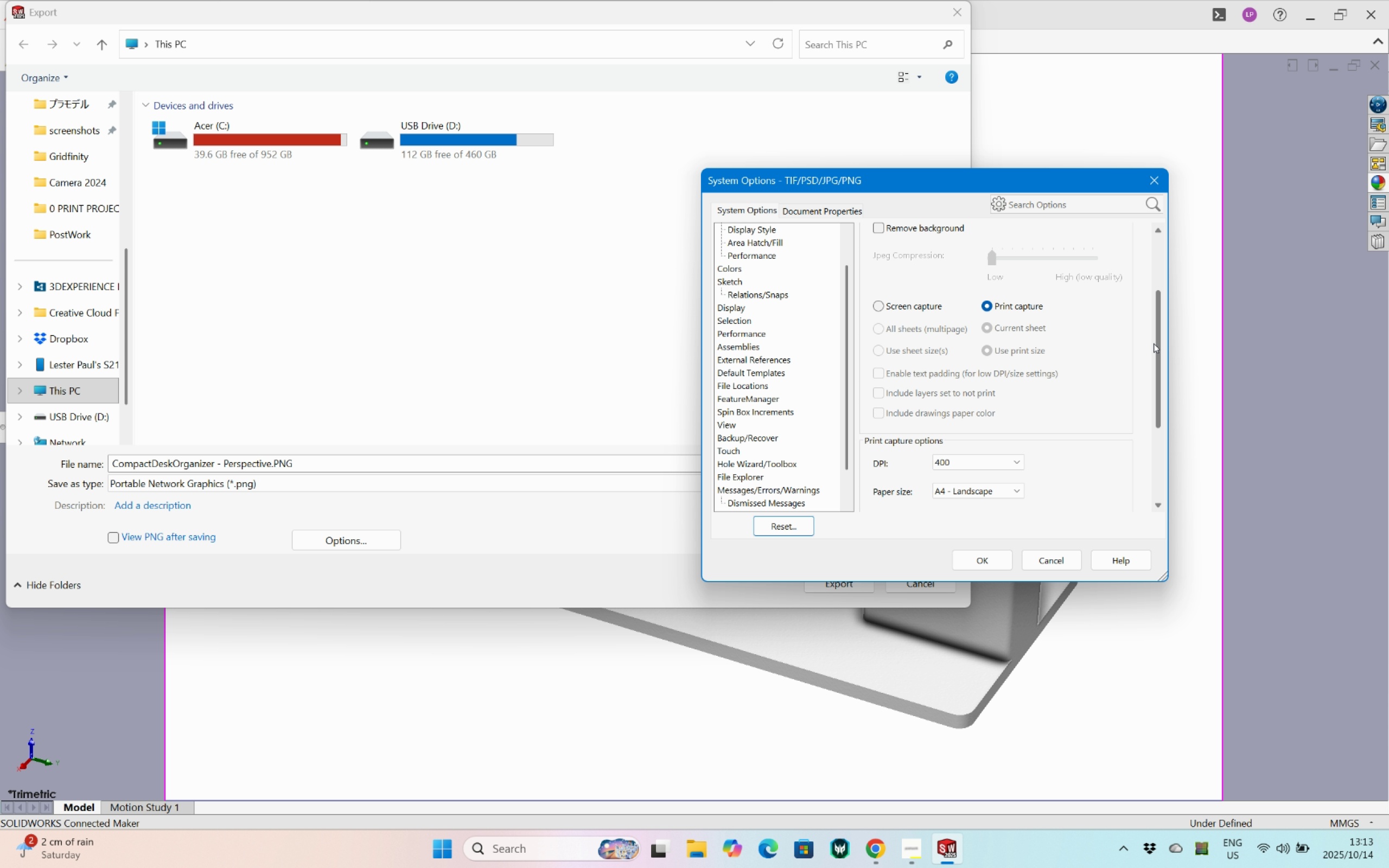 
left_click([982, 560])
 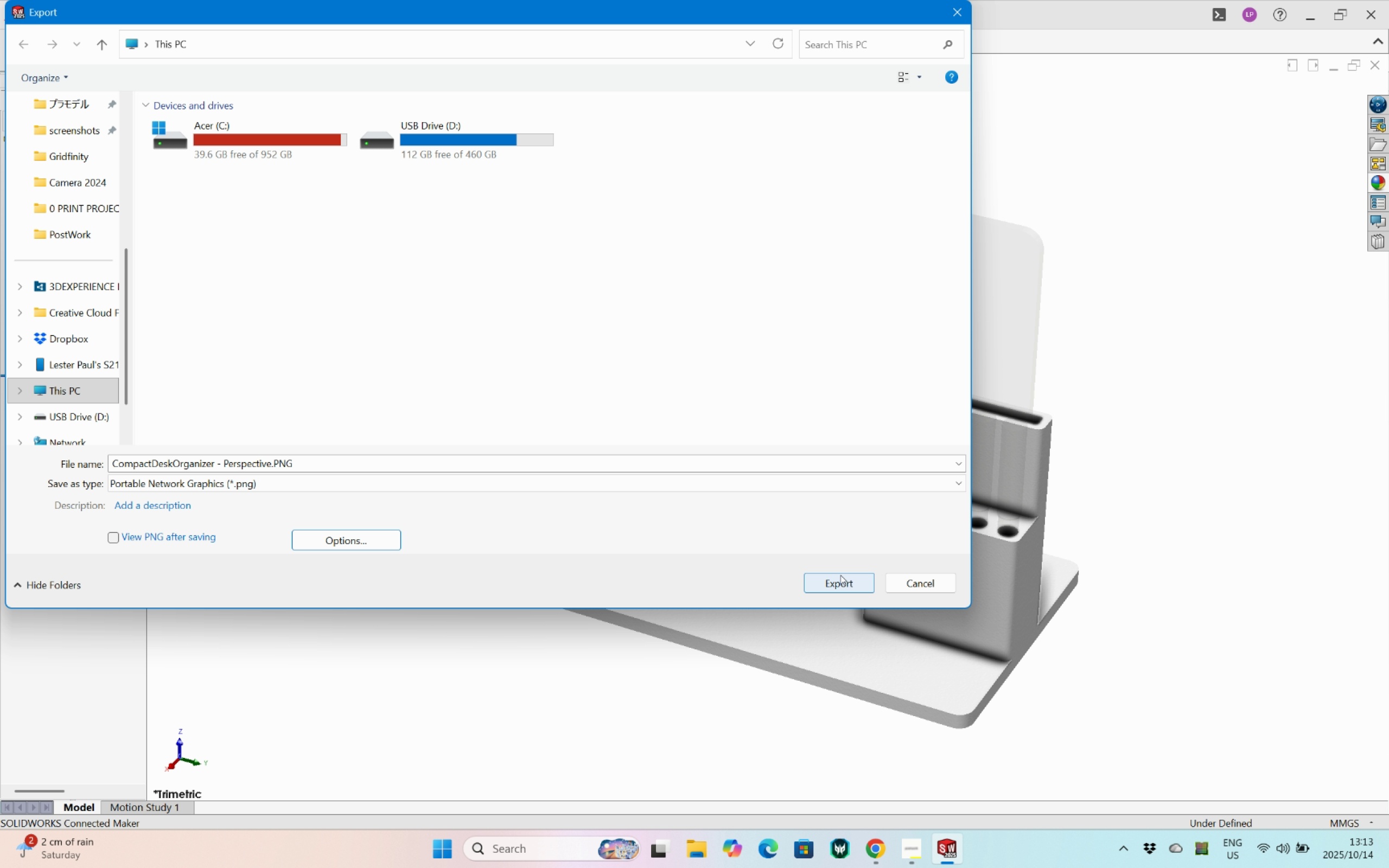 
left_click([840, 578])
 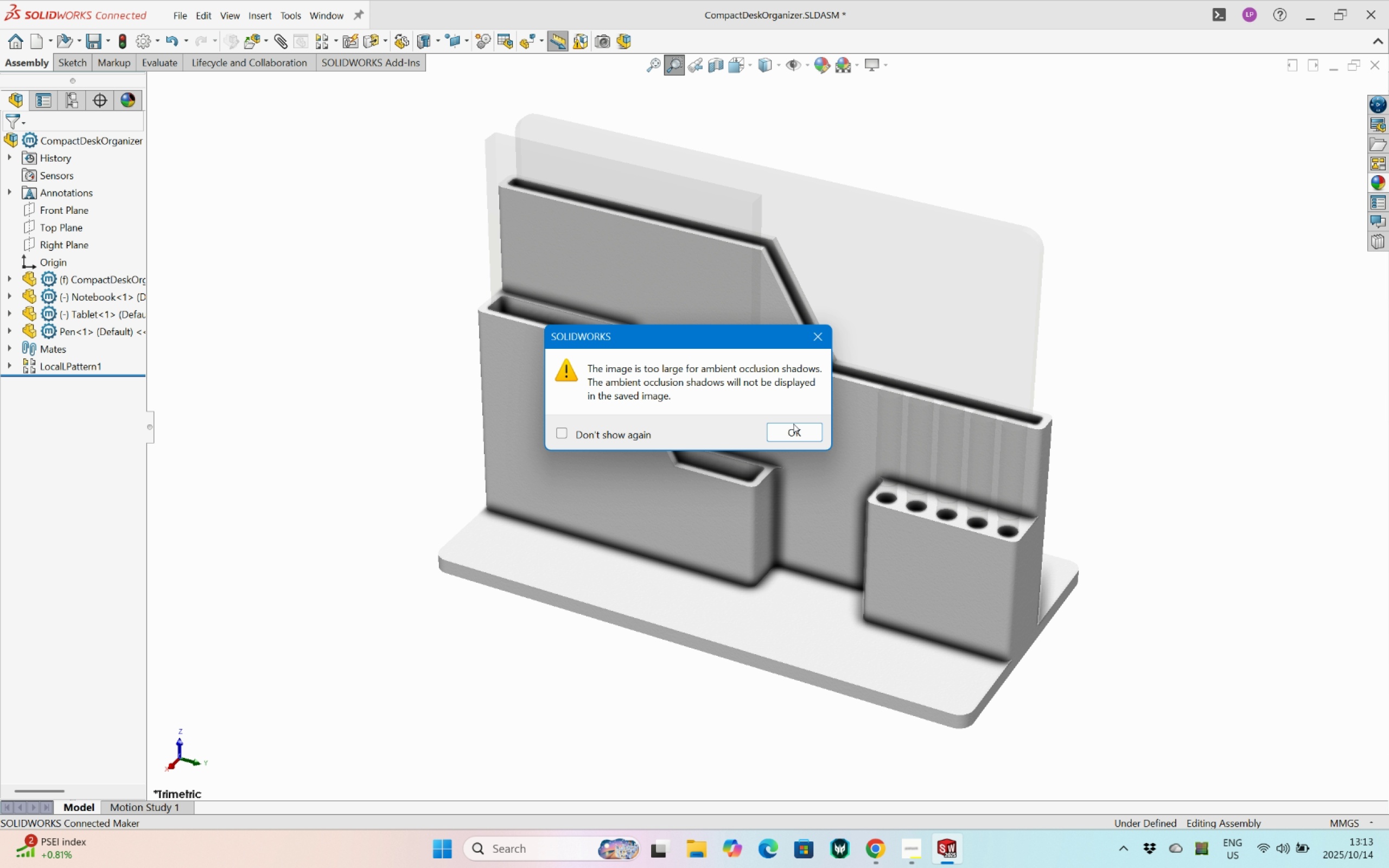 
left_click([794, 438])
 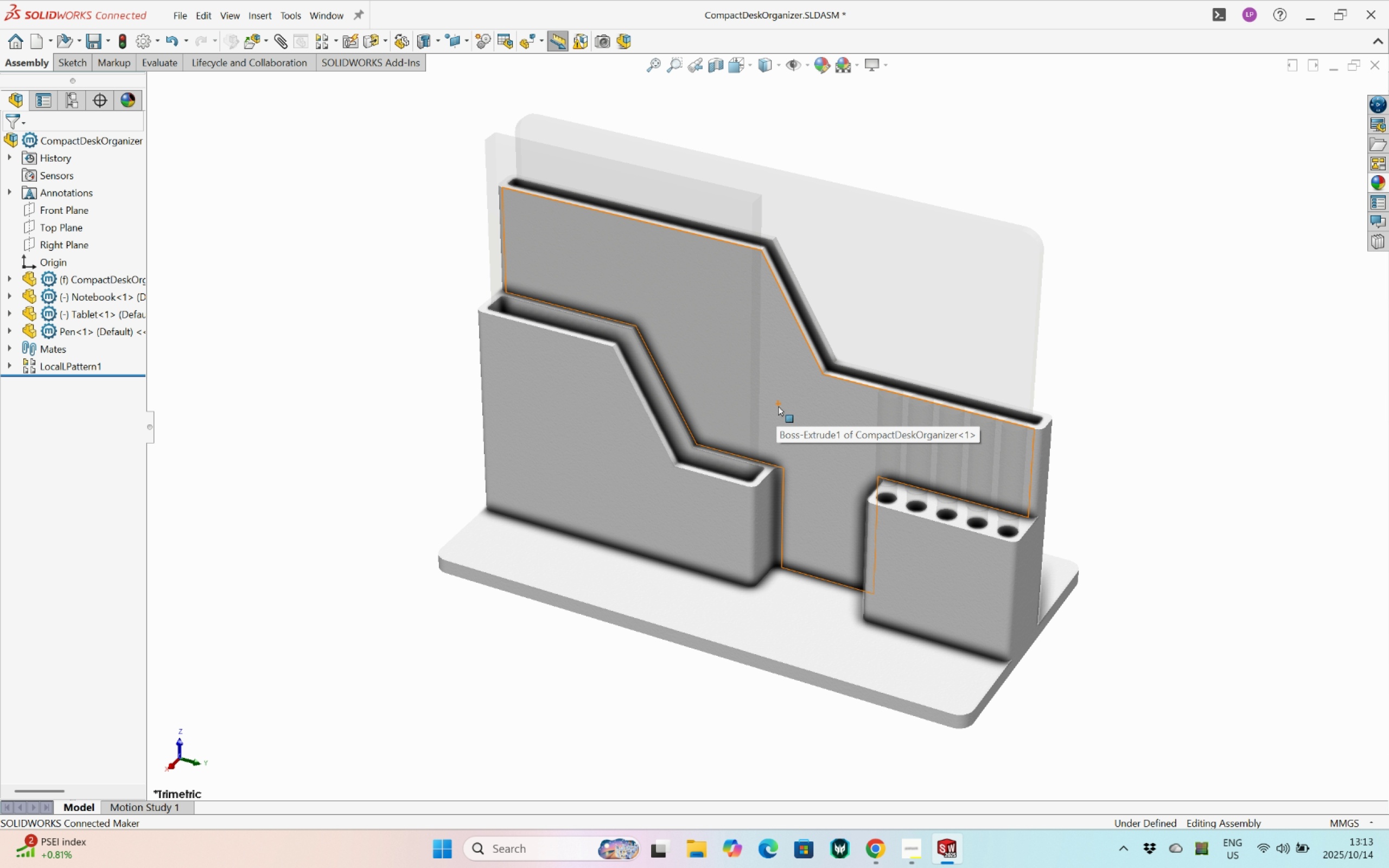 
wait(10.78)
 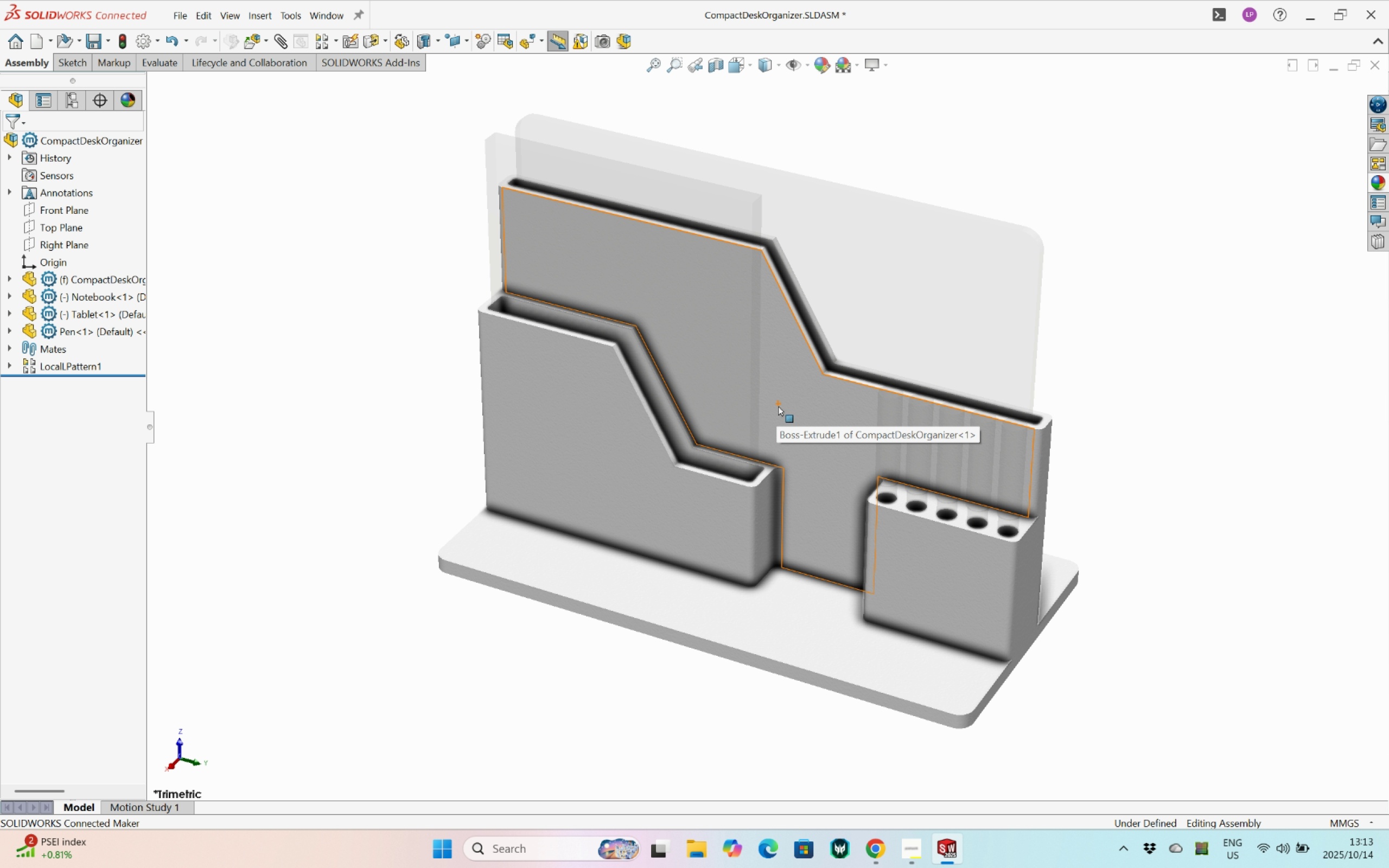 
left_click([192, 22])
 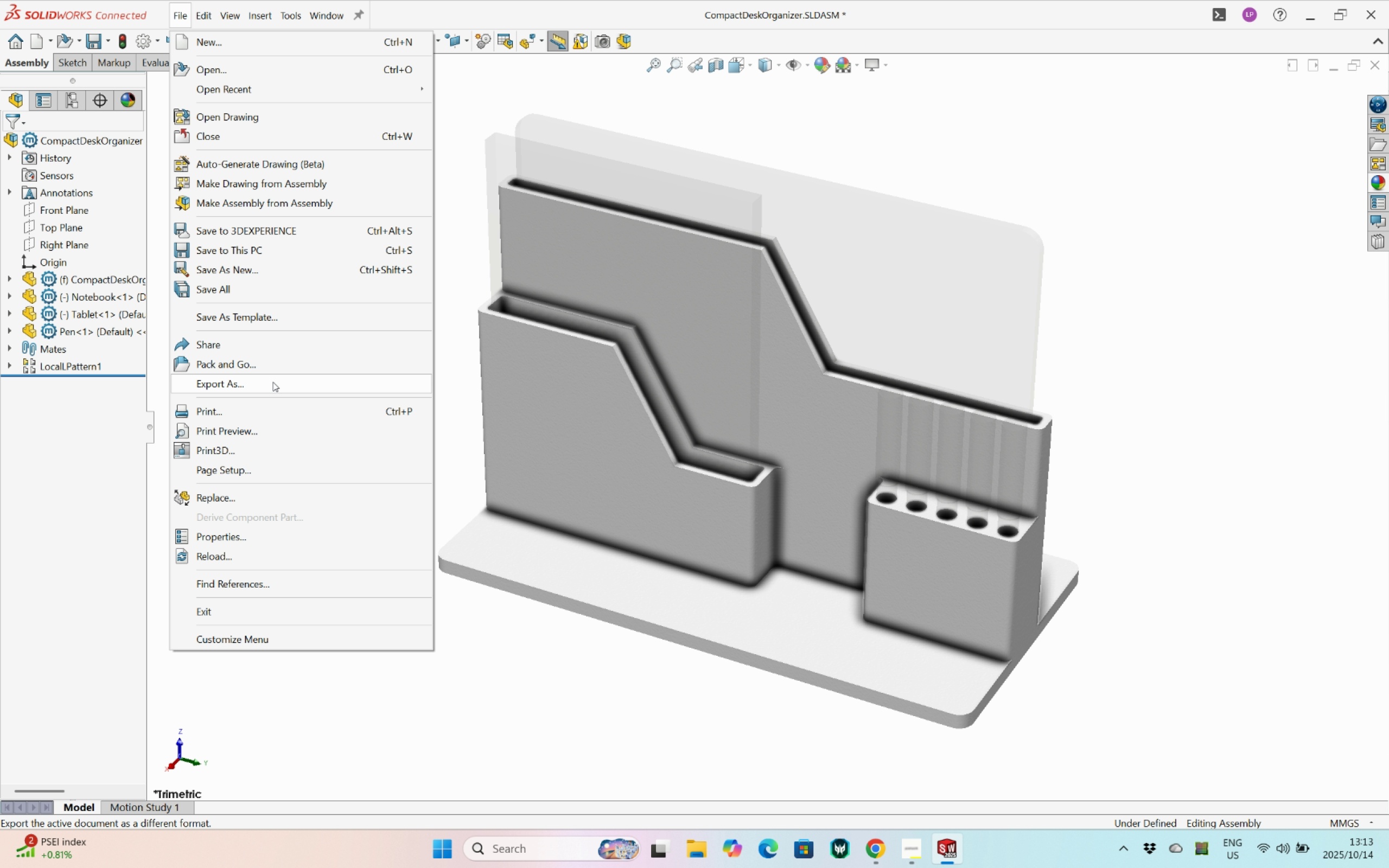 
left_click([273, 382])
 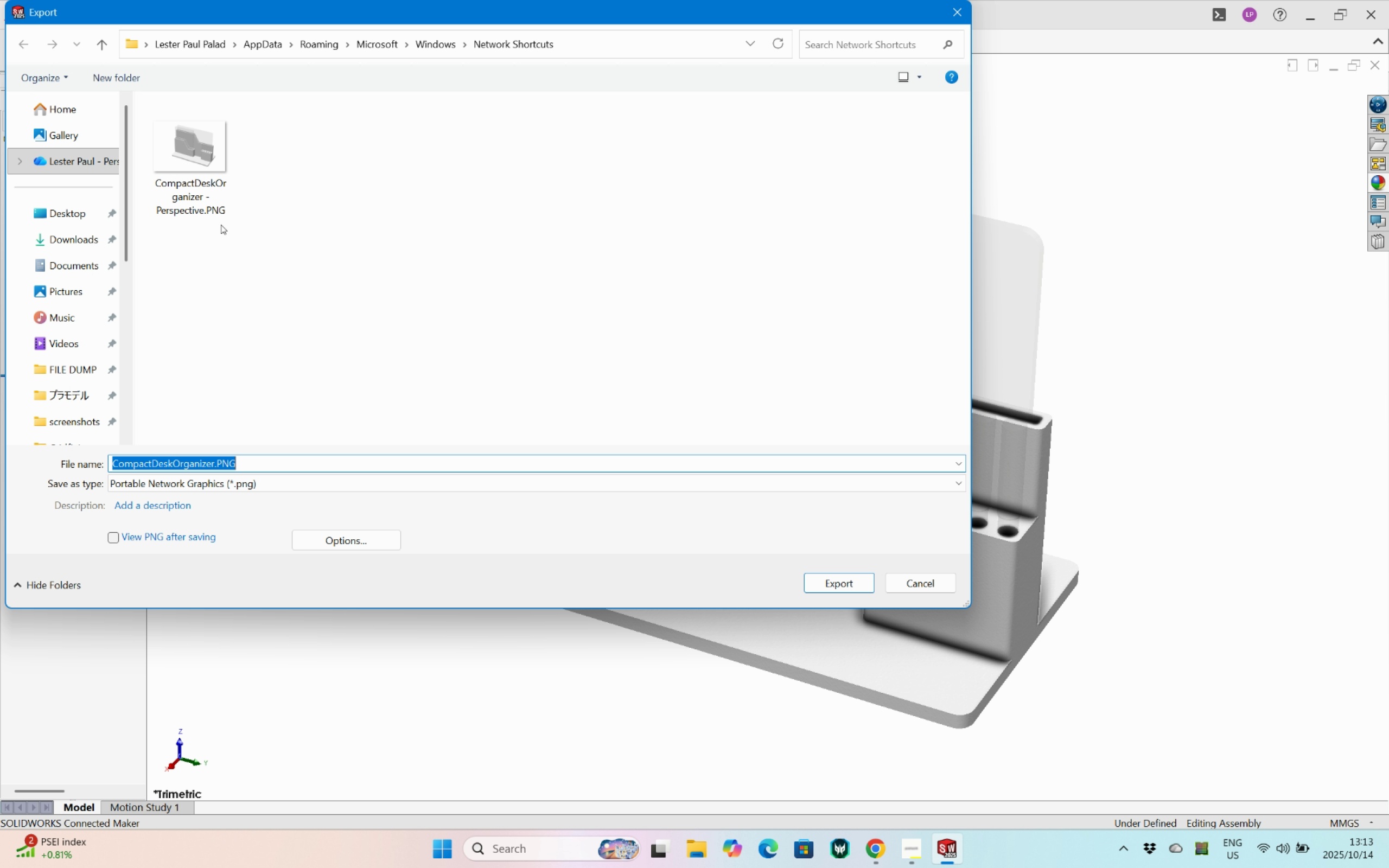 
left_click([185, 154])
 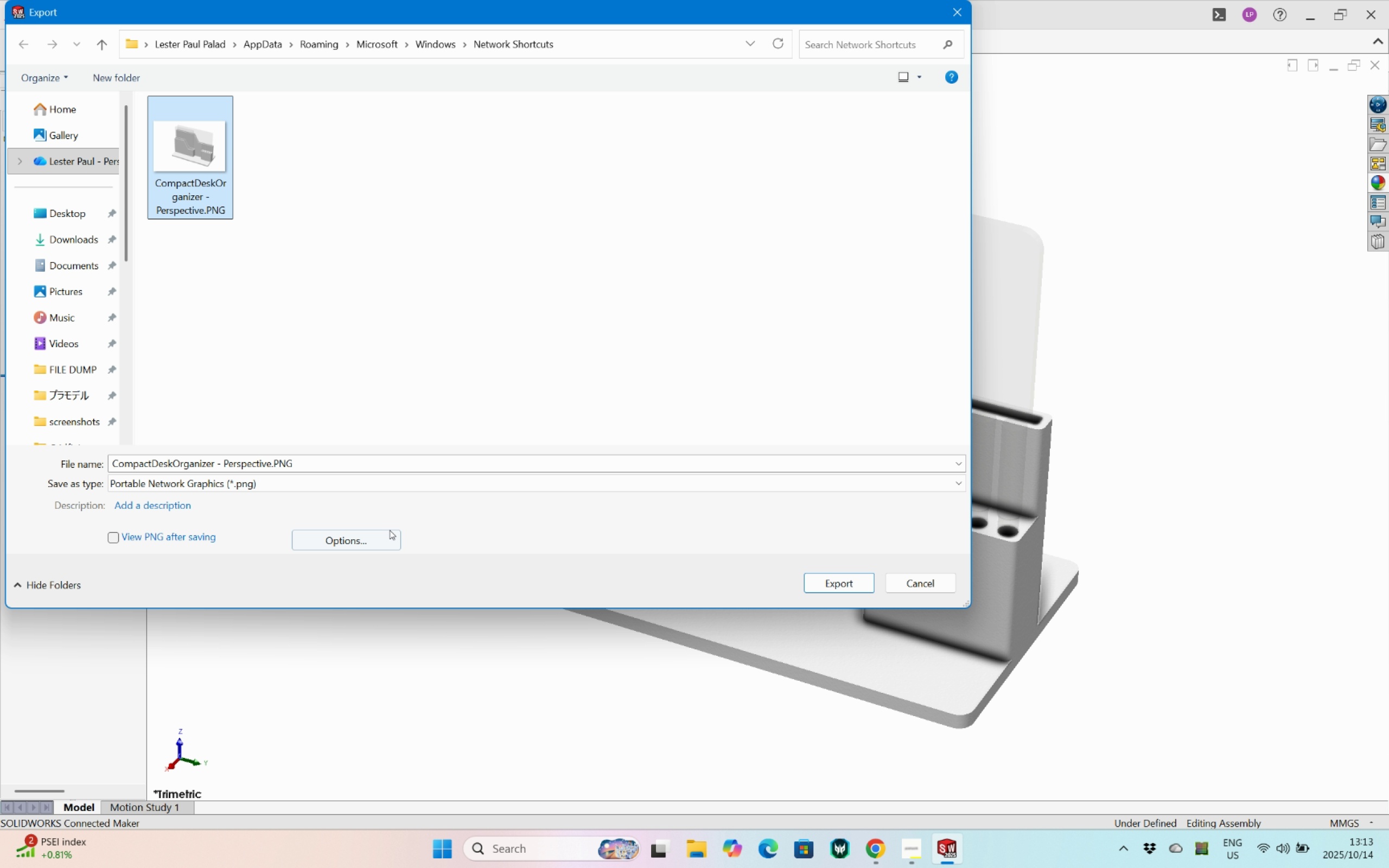 
left_click([381, 538])
 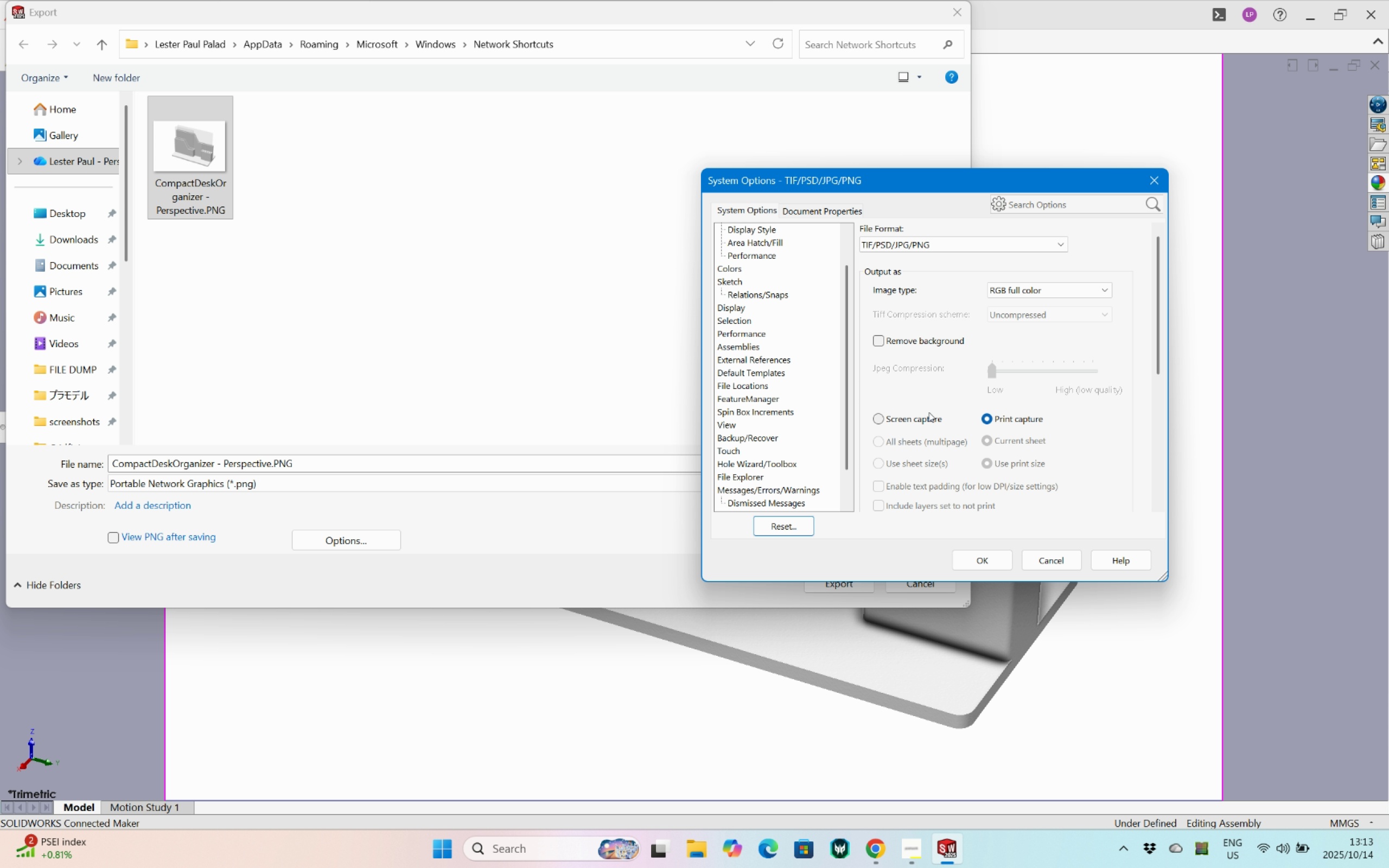 
left_click([916, 418])
 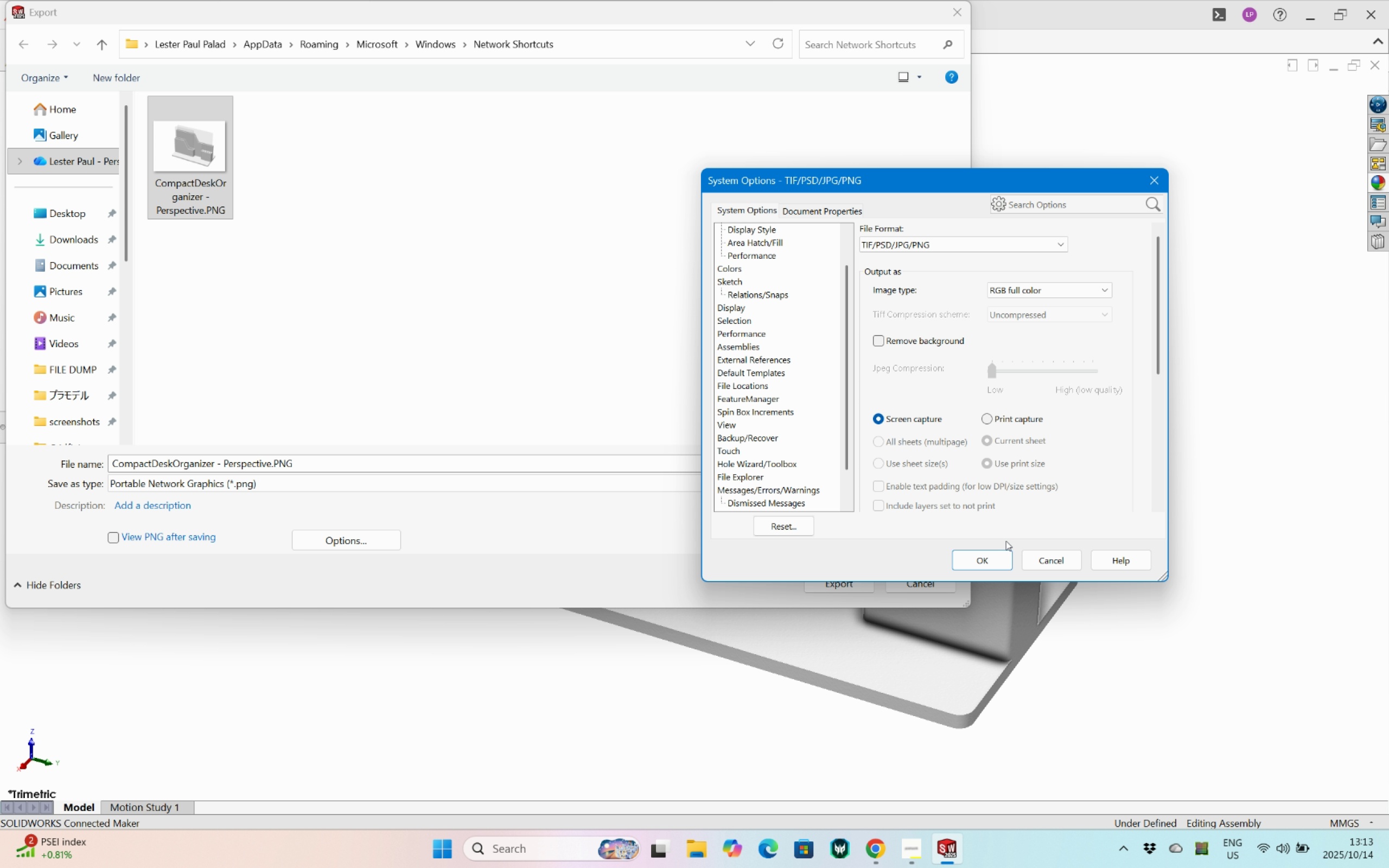 
left_click([990, 567])
 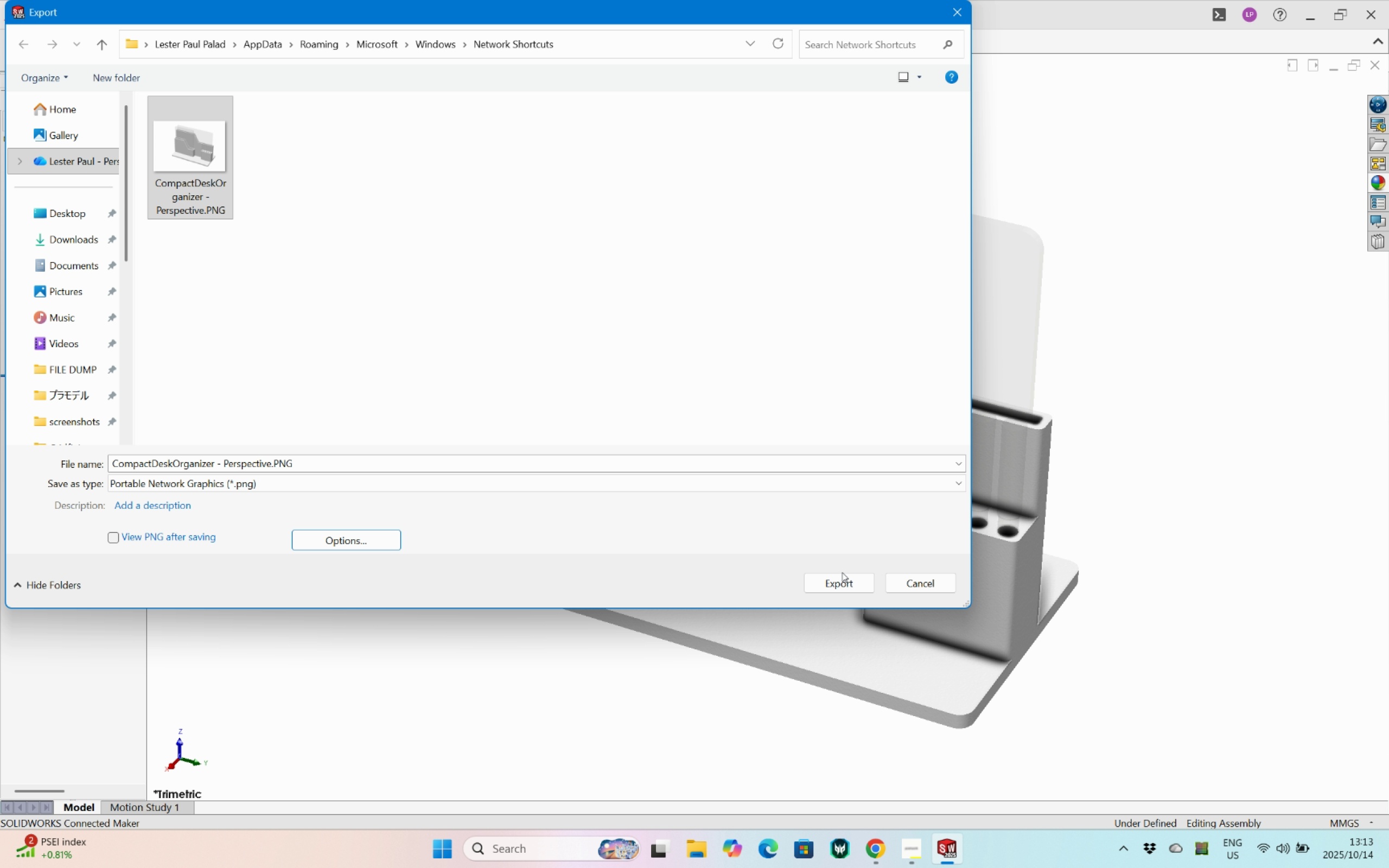 
left_click([840, 582])
 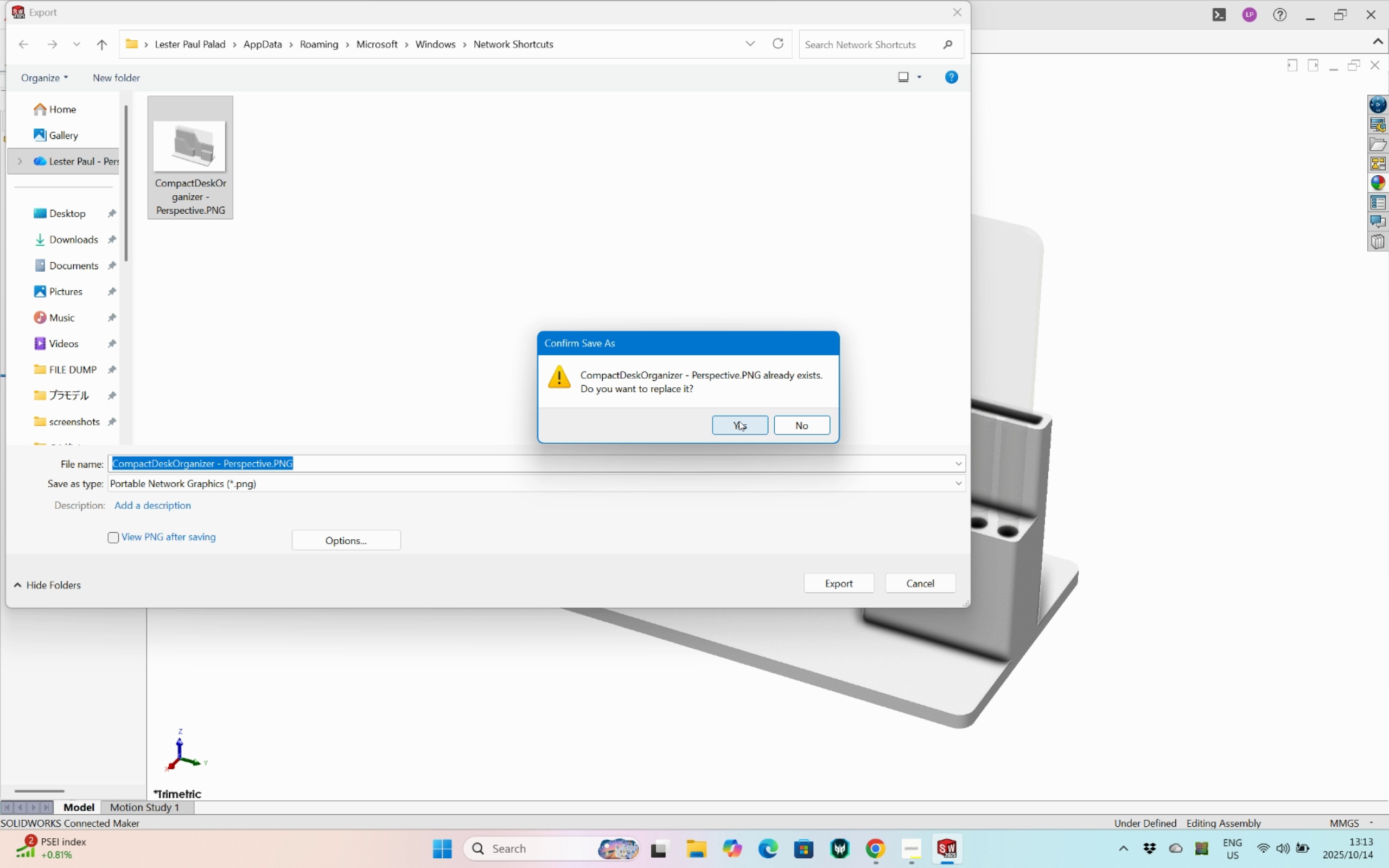 
left_click([738, 421])
 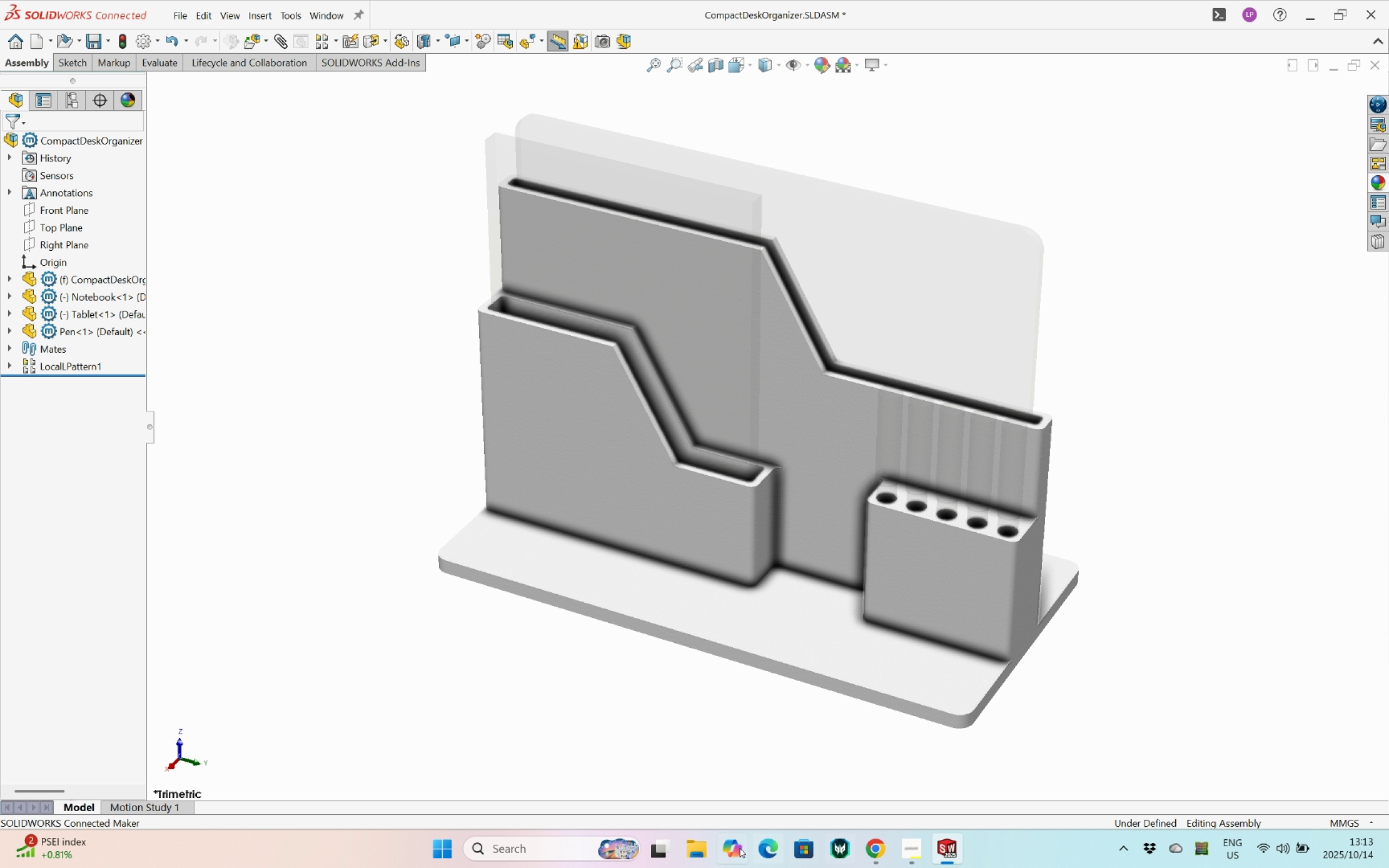 
left_click([698, 845])
 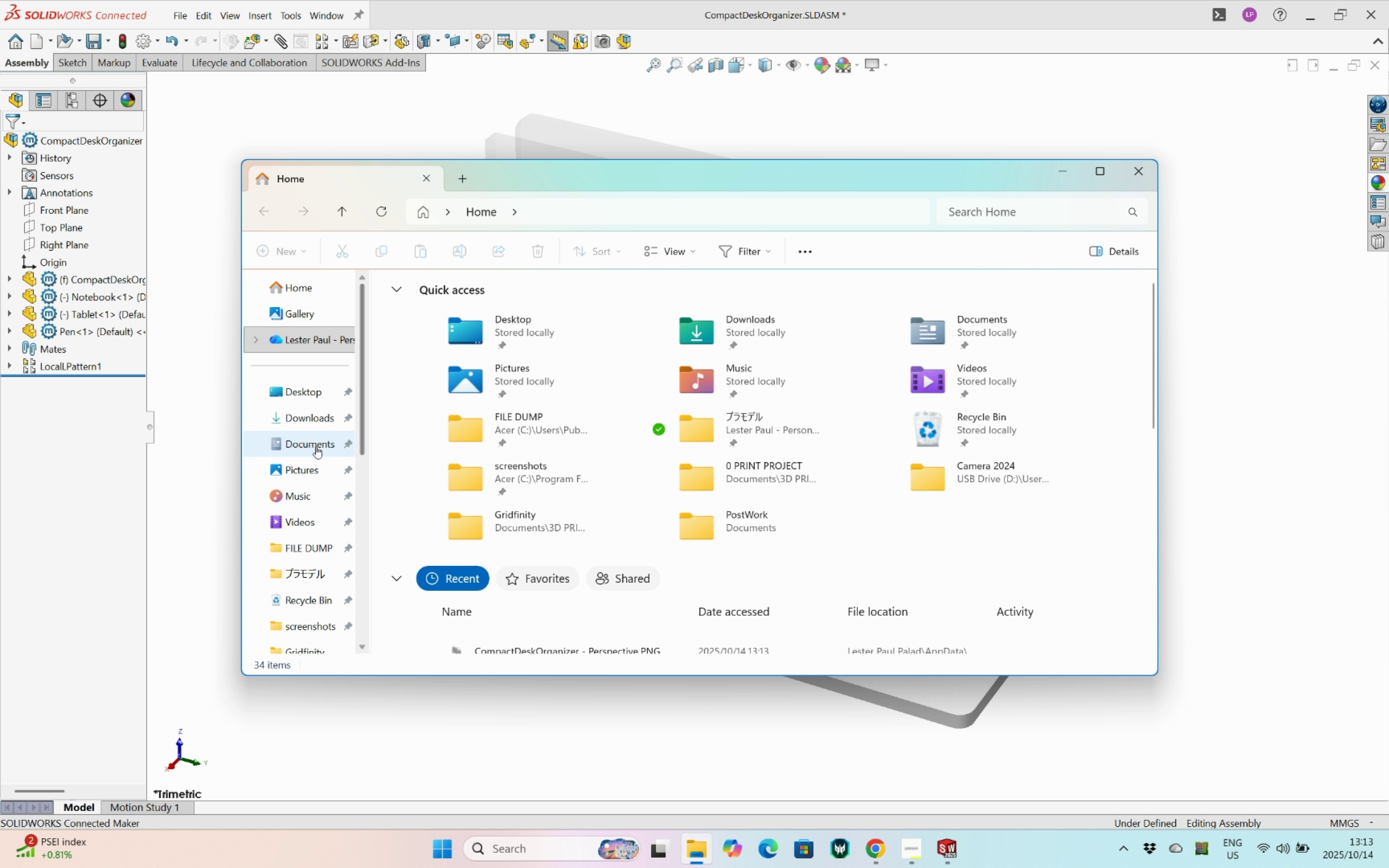 
left_click([315, 448])
 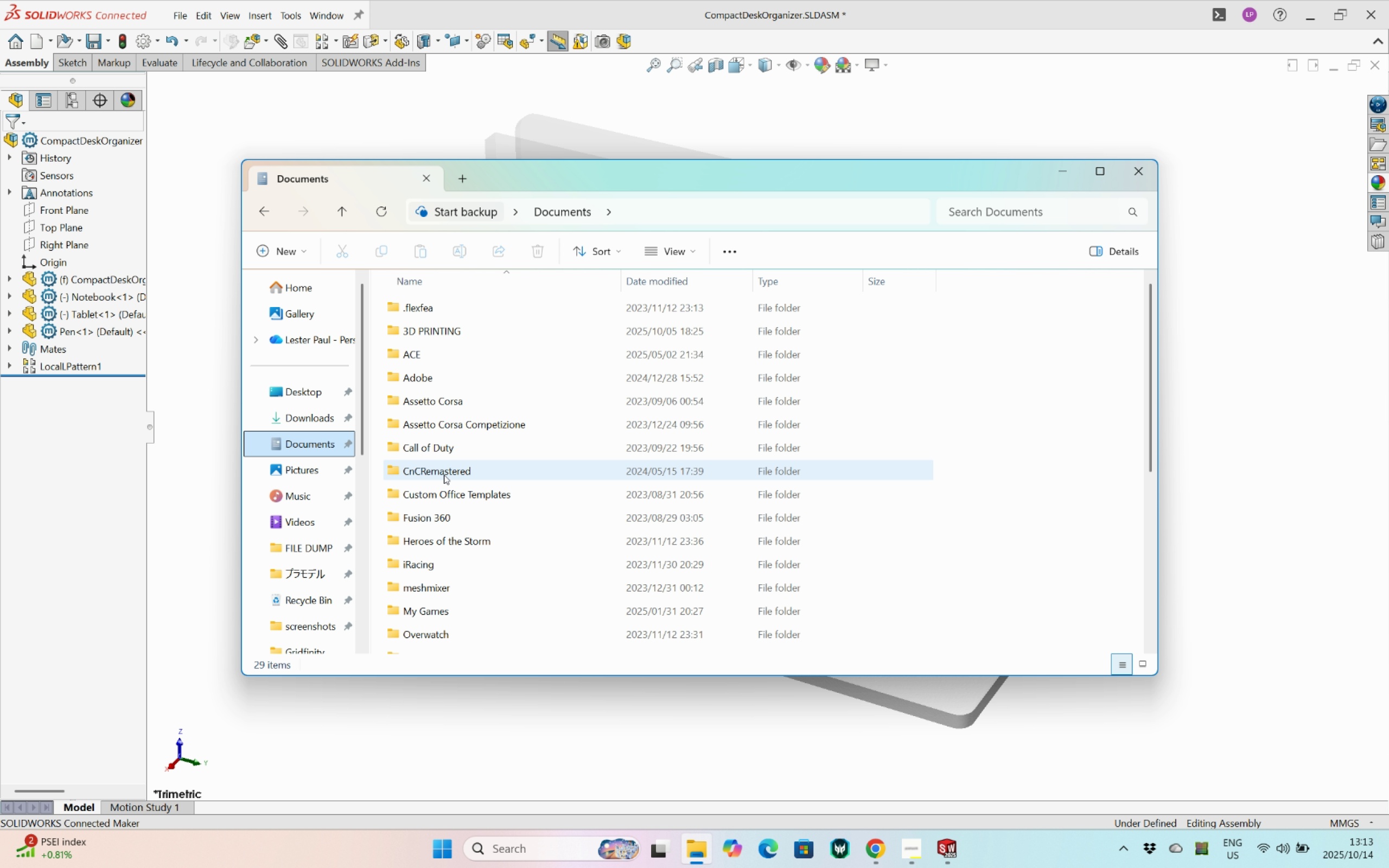 
scroll: coordinate [442, 497], scroll_direction: down, amount: 3.0
 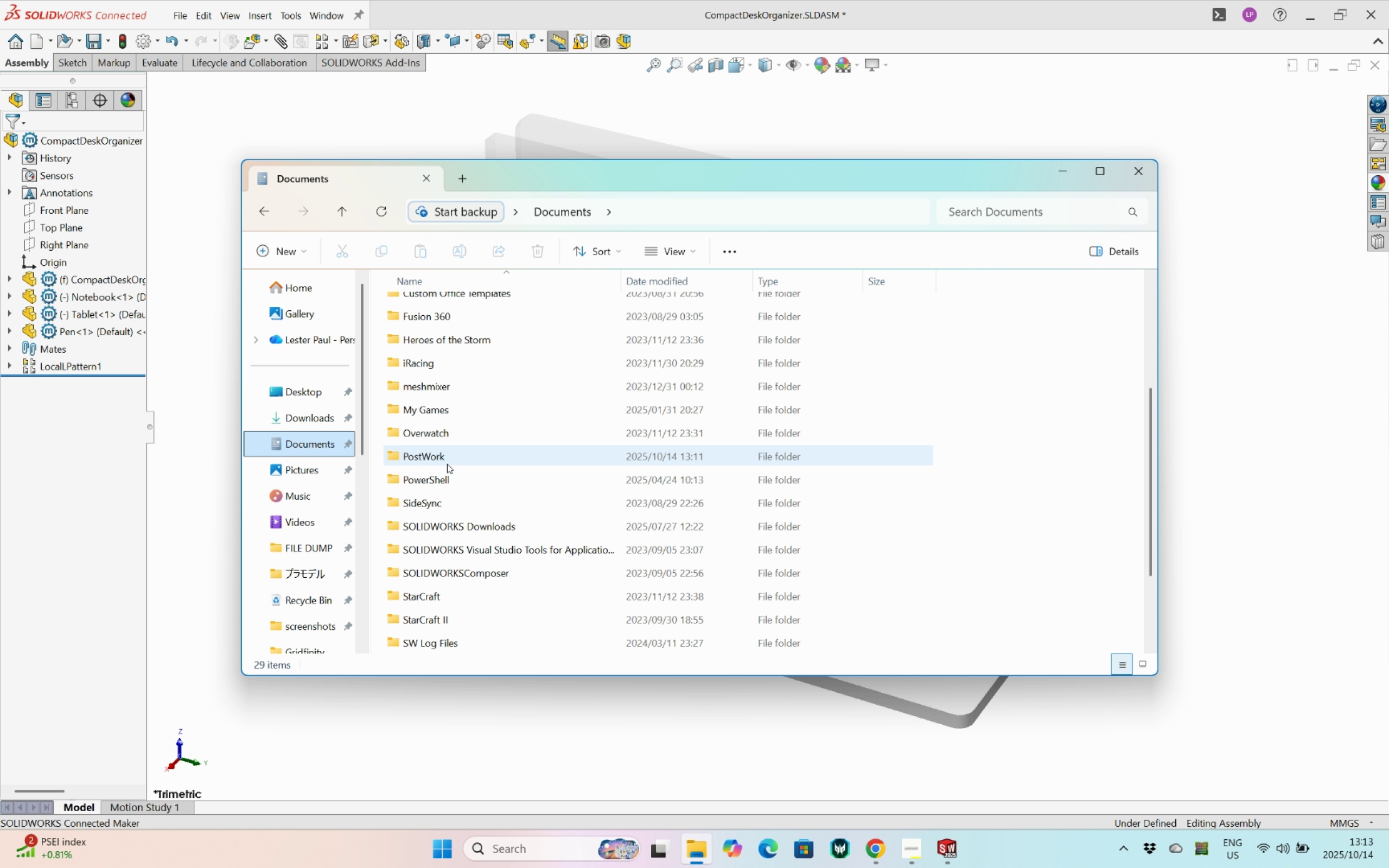 
double_click([447, 464])
 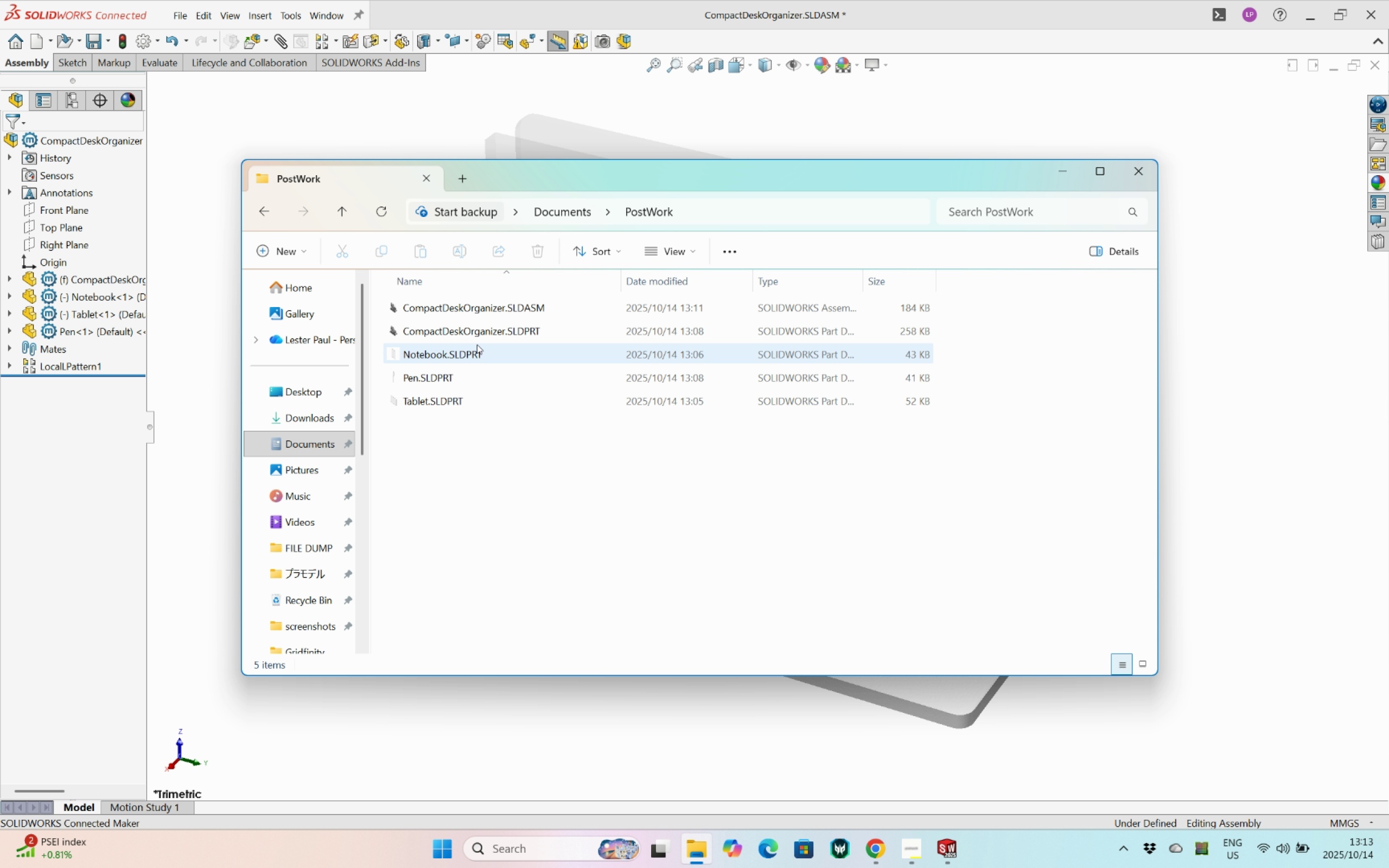 
wait(9.82)
 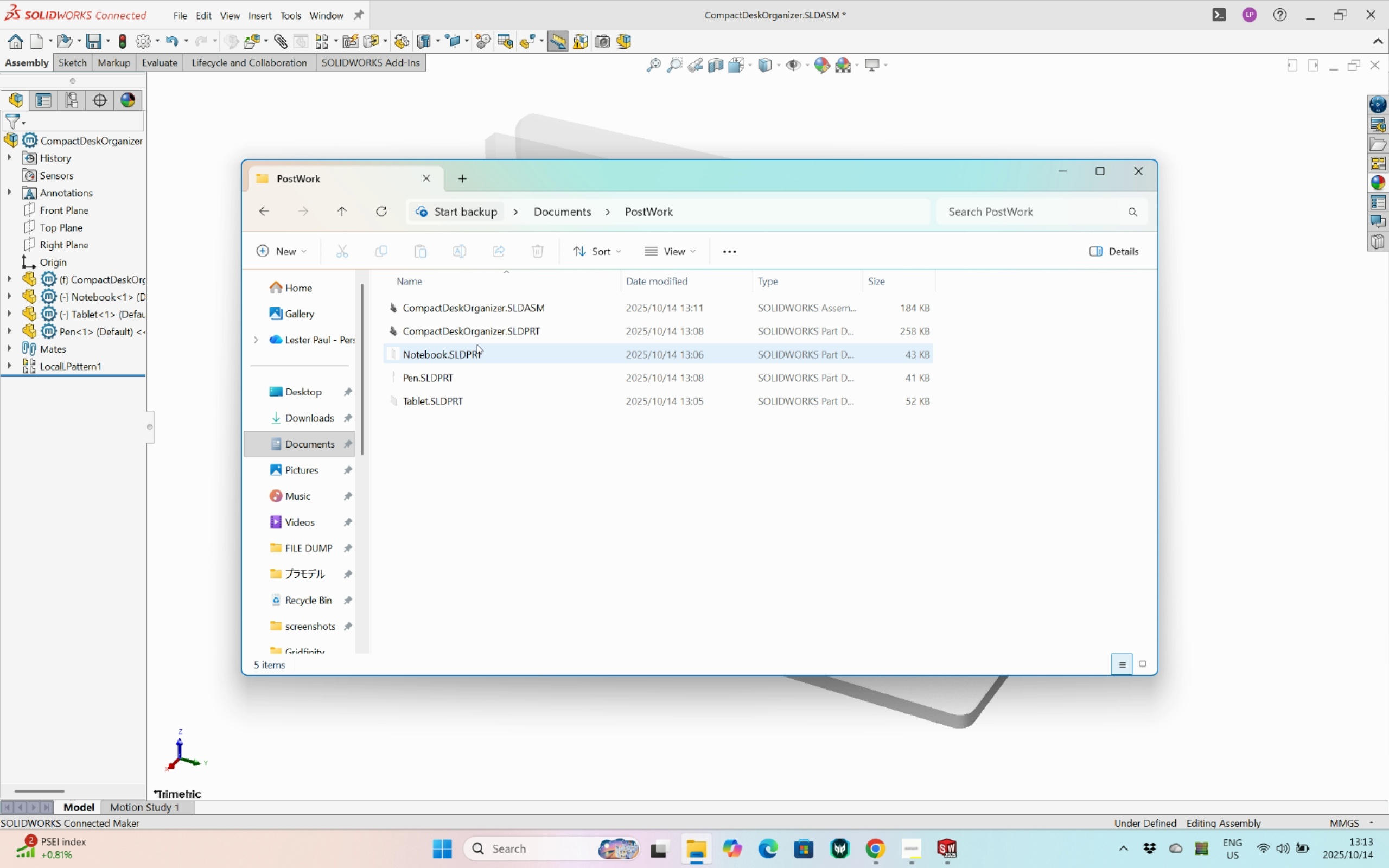 
left_click([183, 17])
 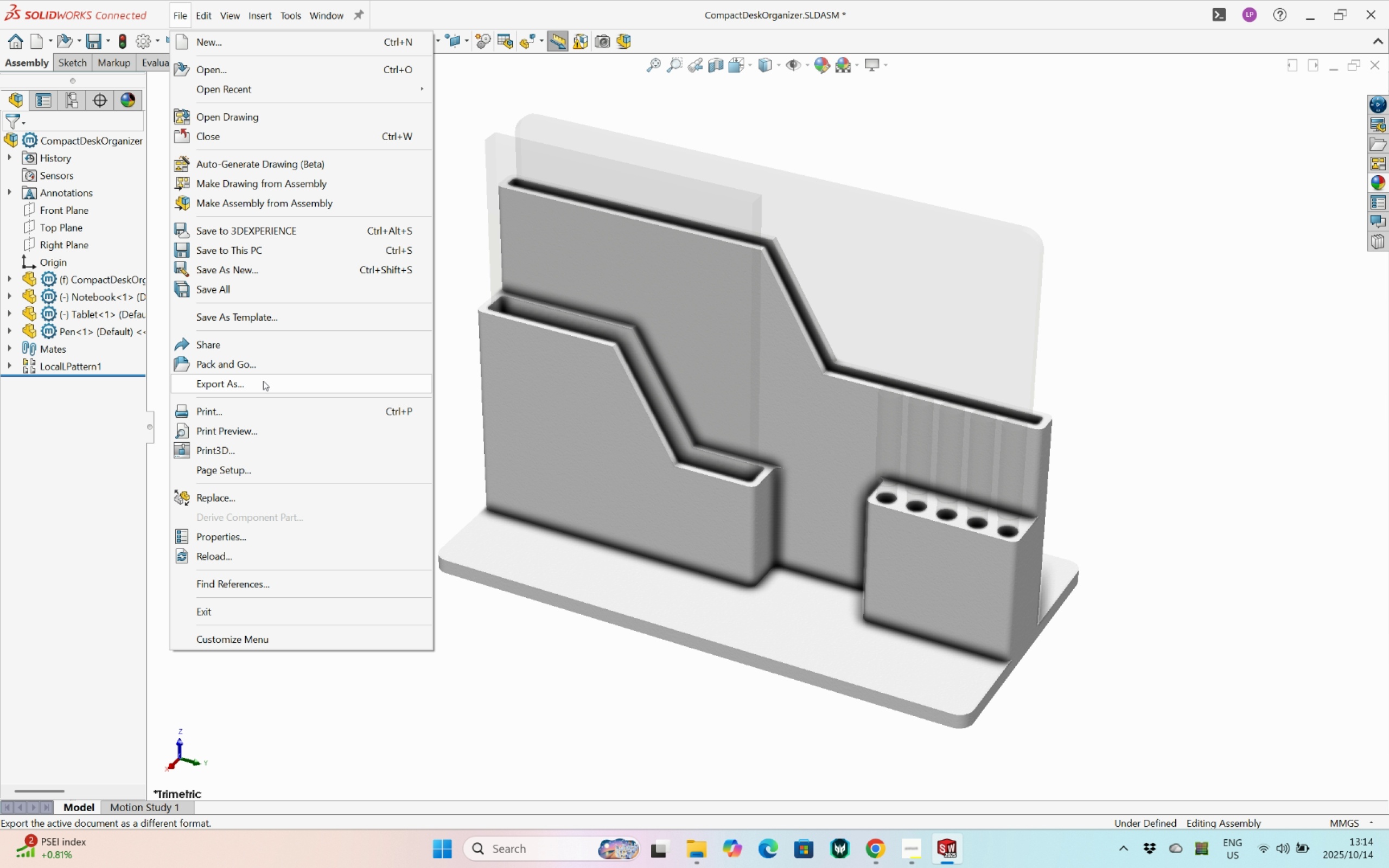 
left_click([263, 381])
 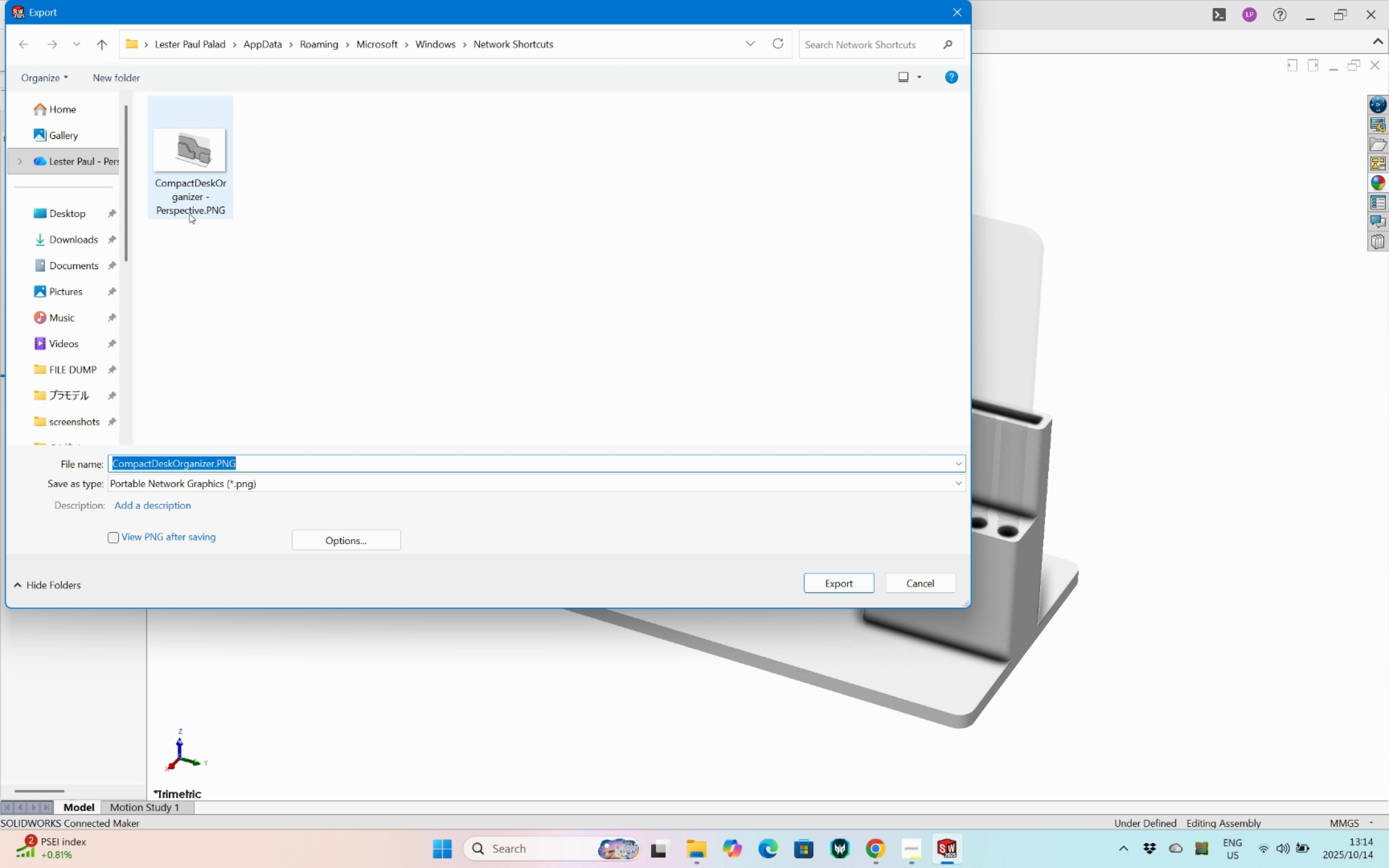 
left_click([190, 161])
 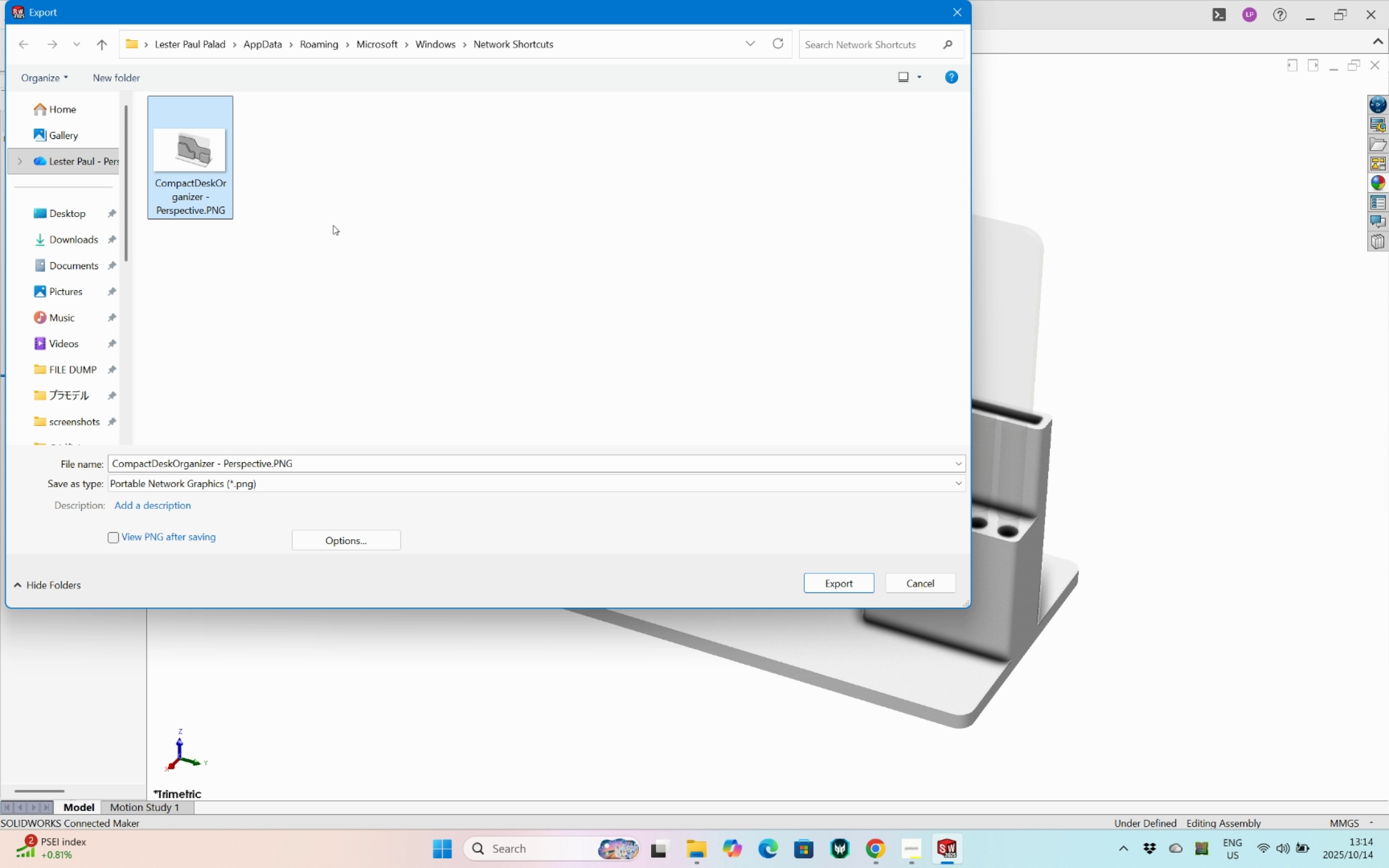 
key(Control+X)
 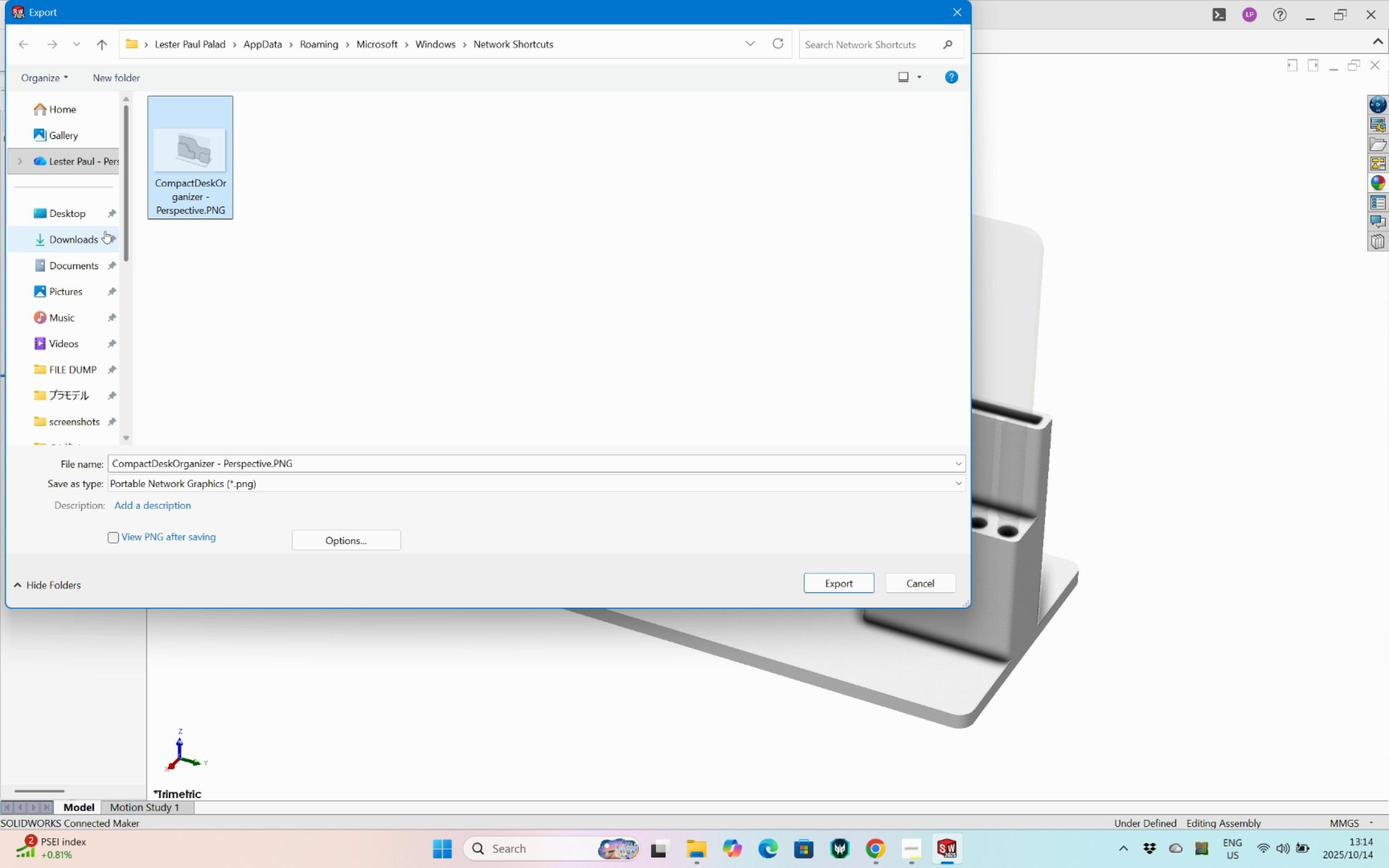 
left_click([80, 271])
 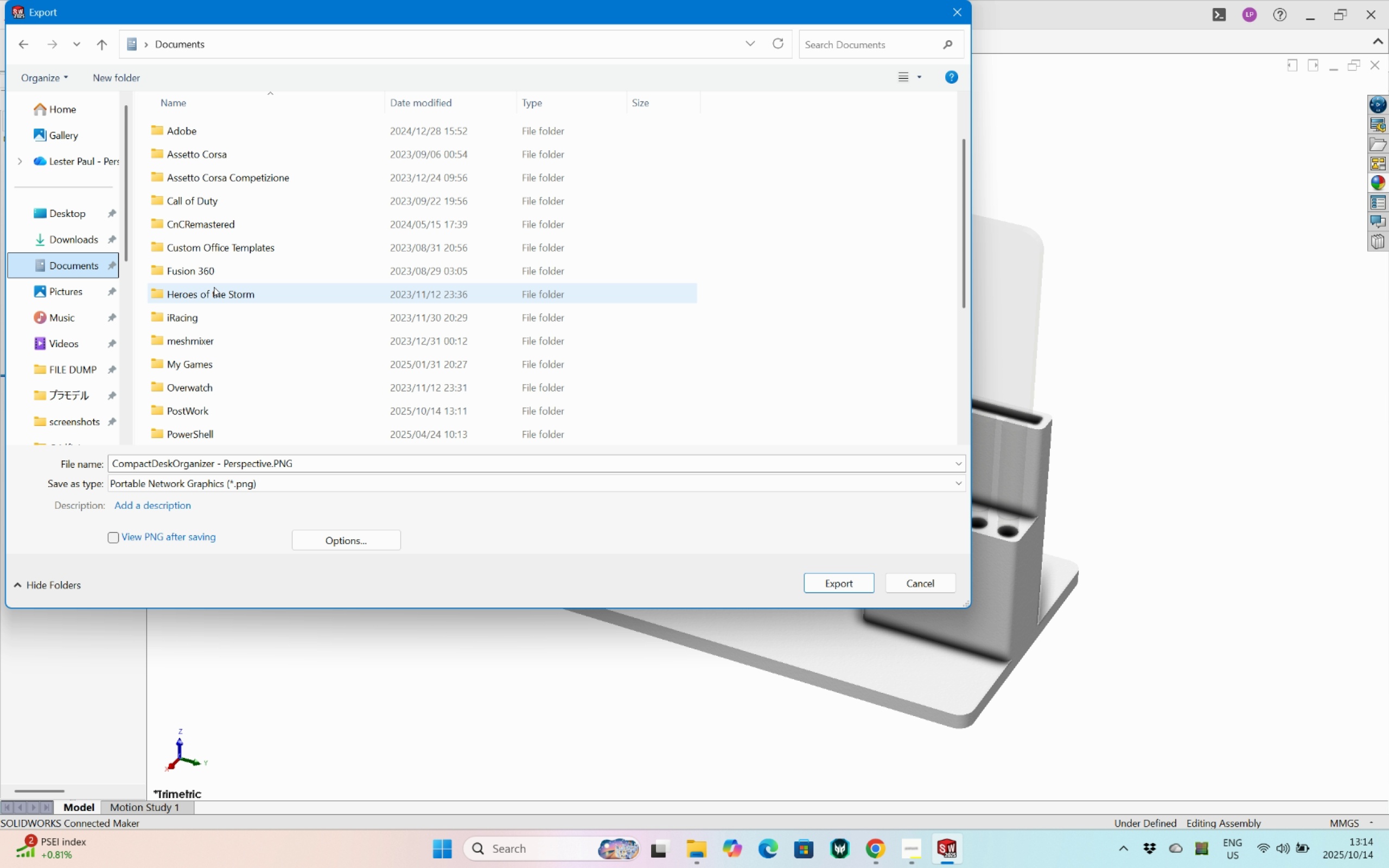 
scroll: coordinate [214, 292], scroll_direction: down, amount: 3.0
 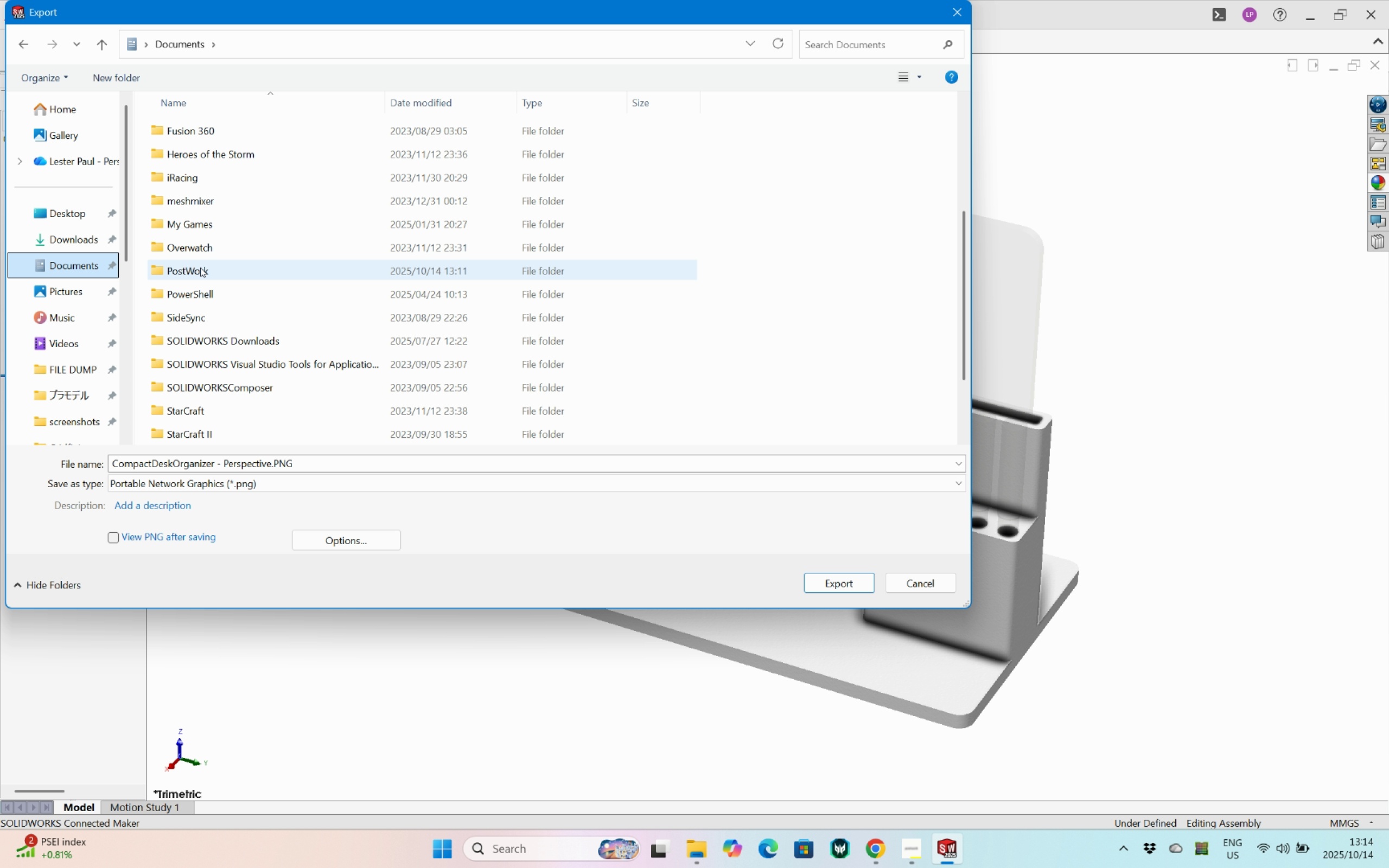 
double_click([200, 267])
 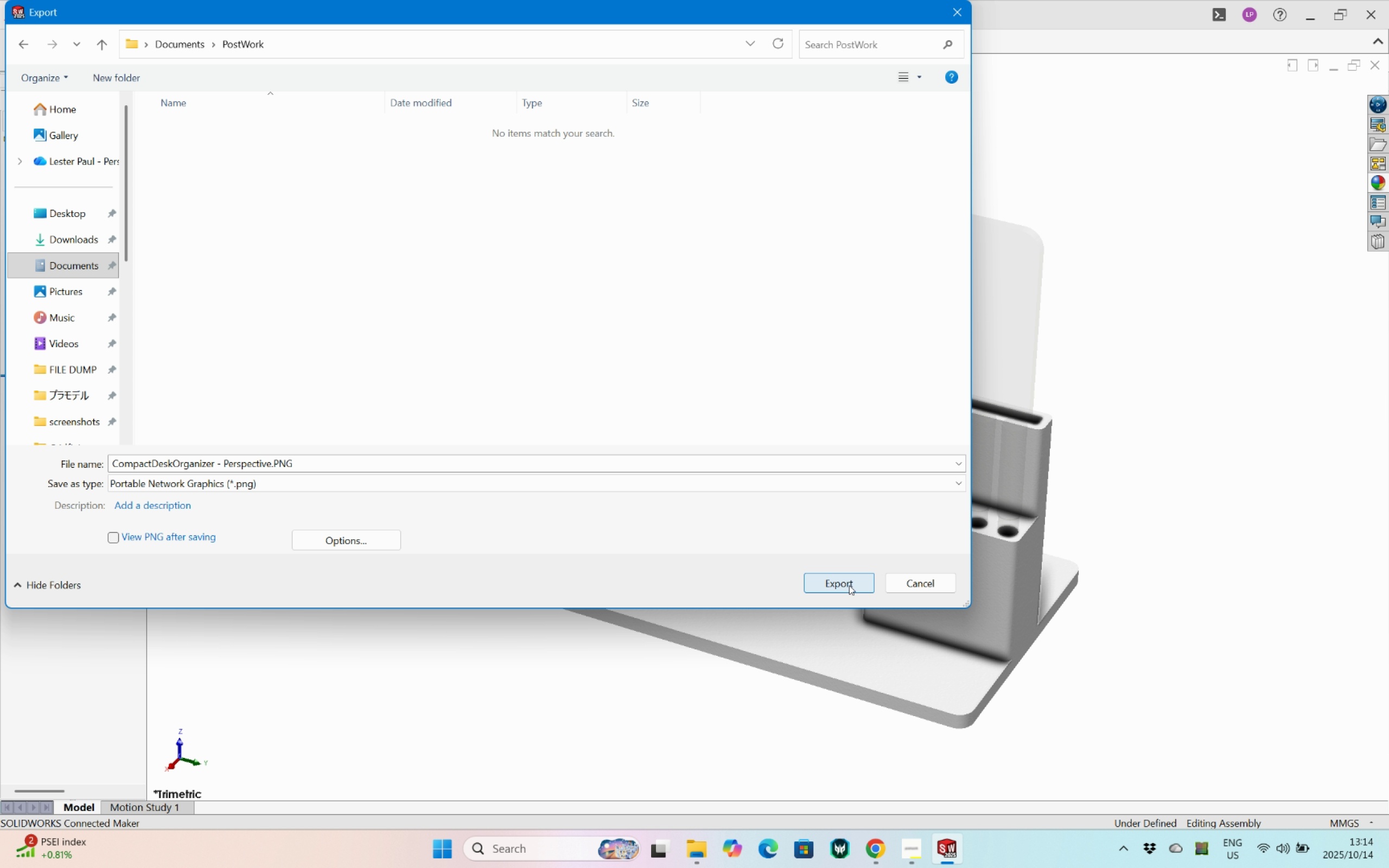 
left_click([849, 585])
 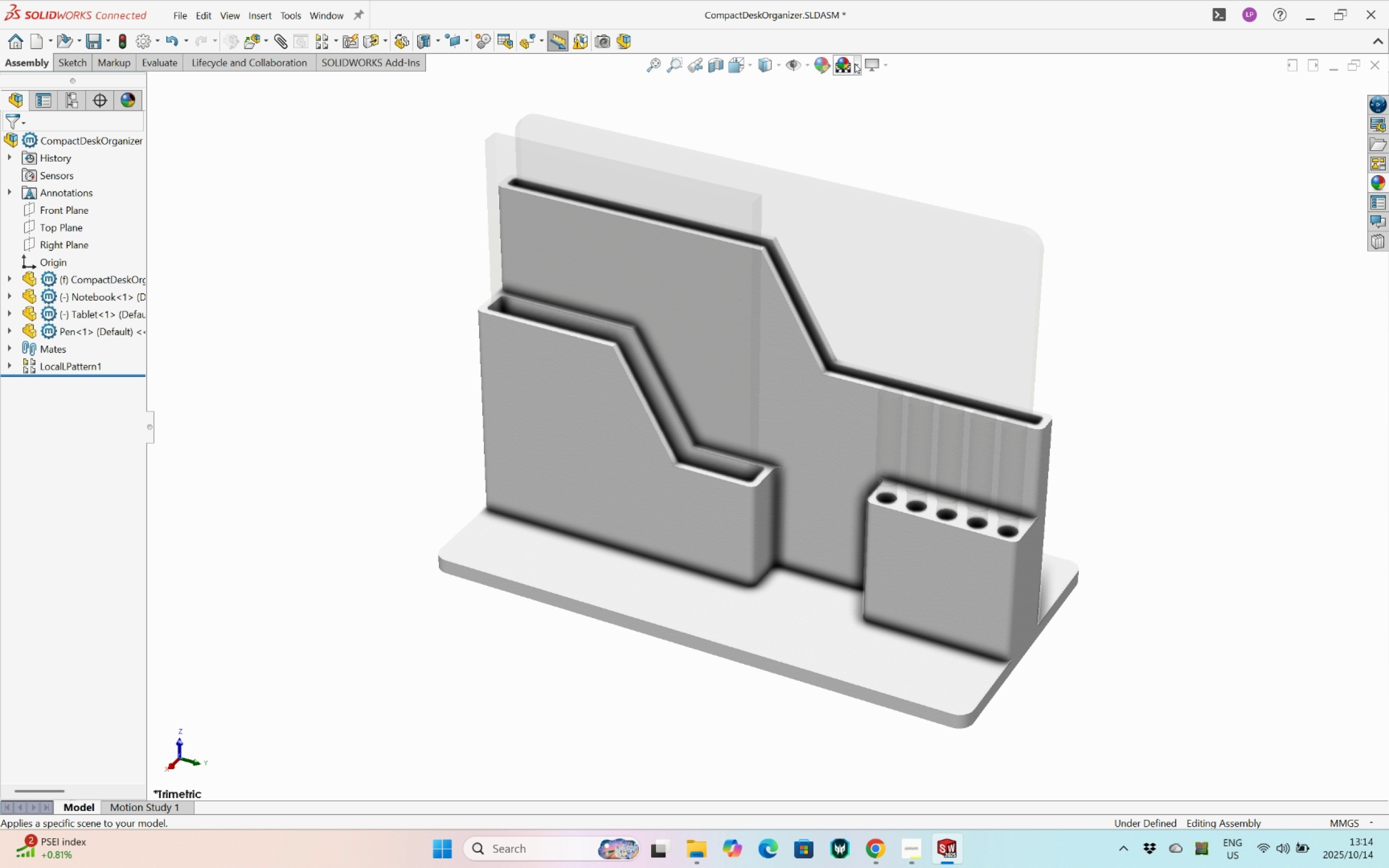 
left_click([875, 63])
 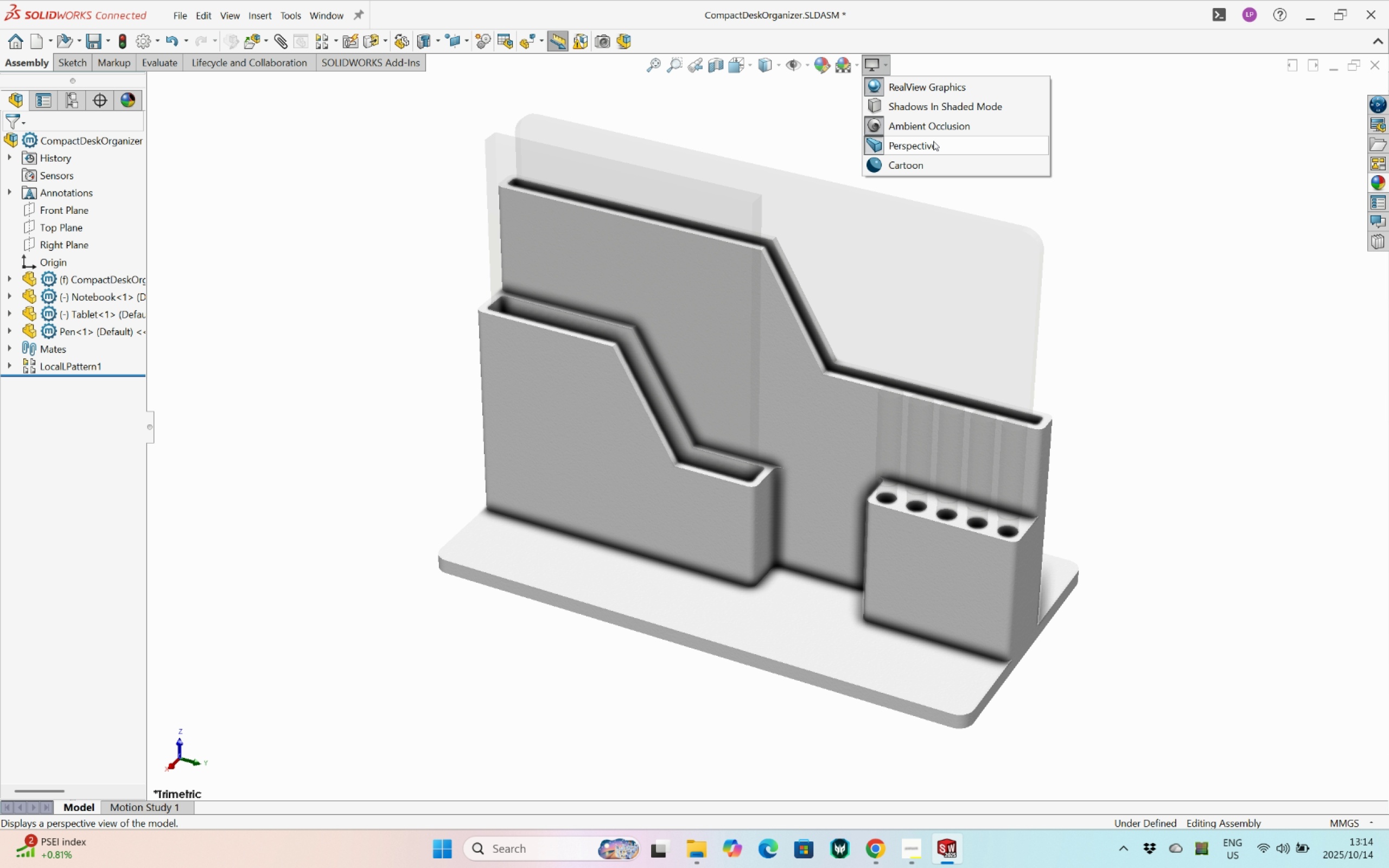 
left_click([933, 145])
 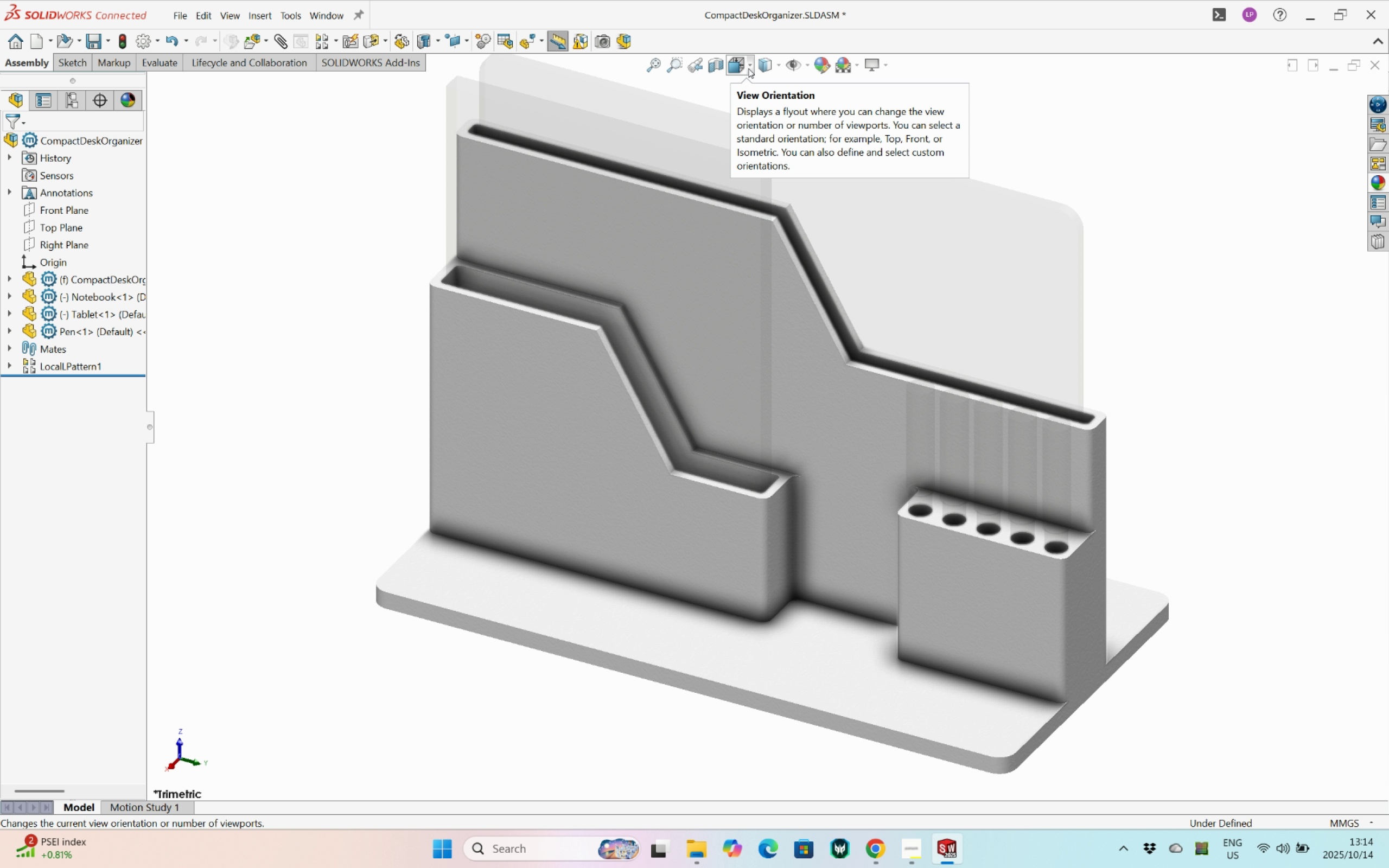 
left_click([750, 68])
 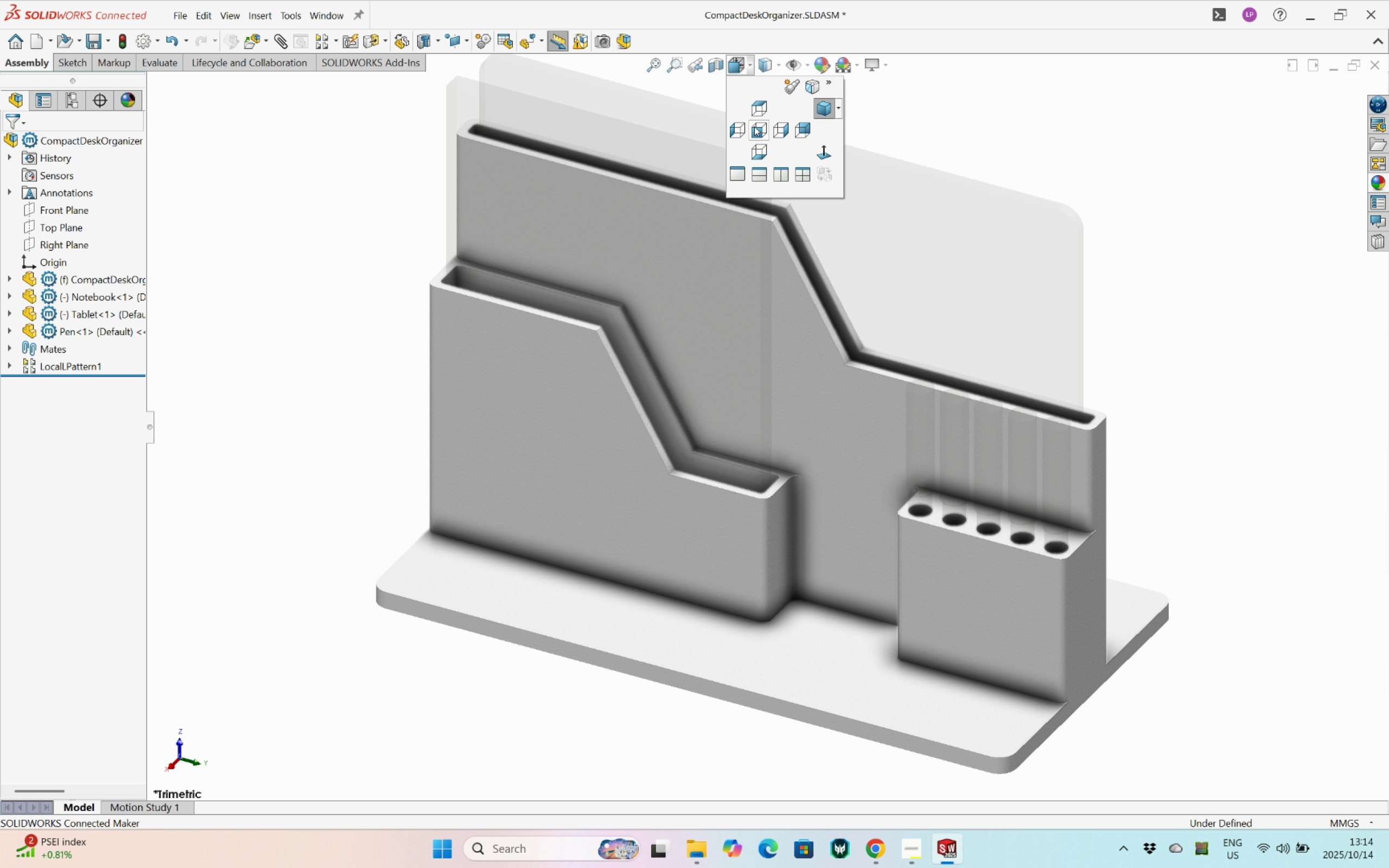 
left_click([760, 127])
 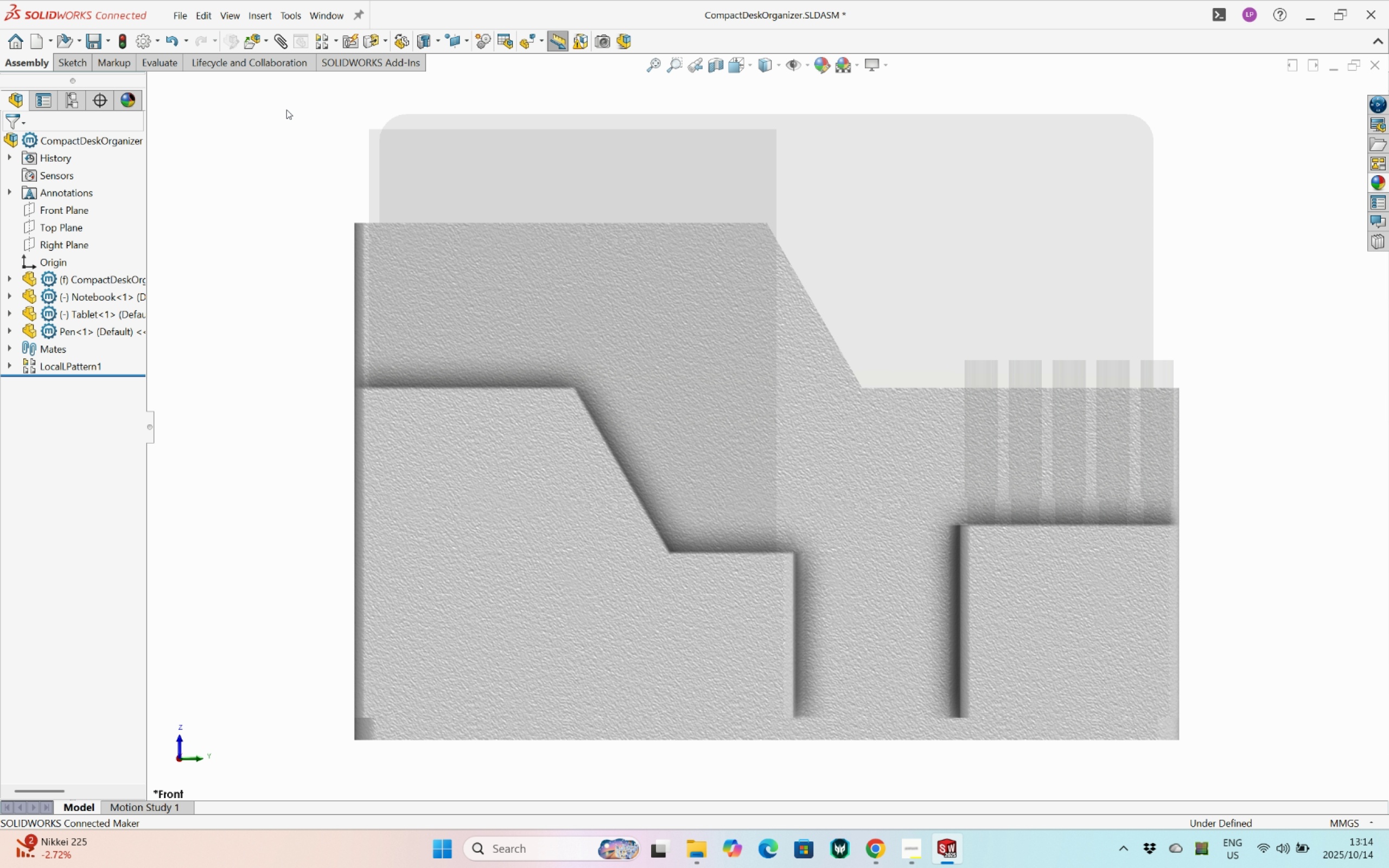 
wait(9.21)
 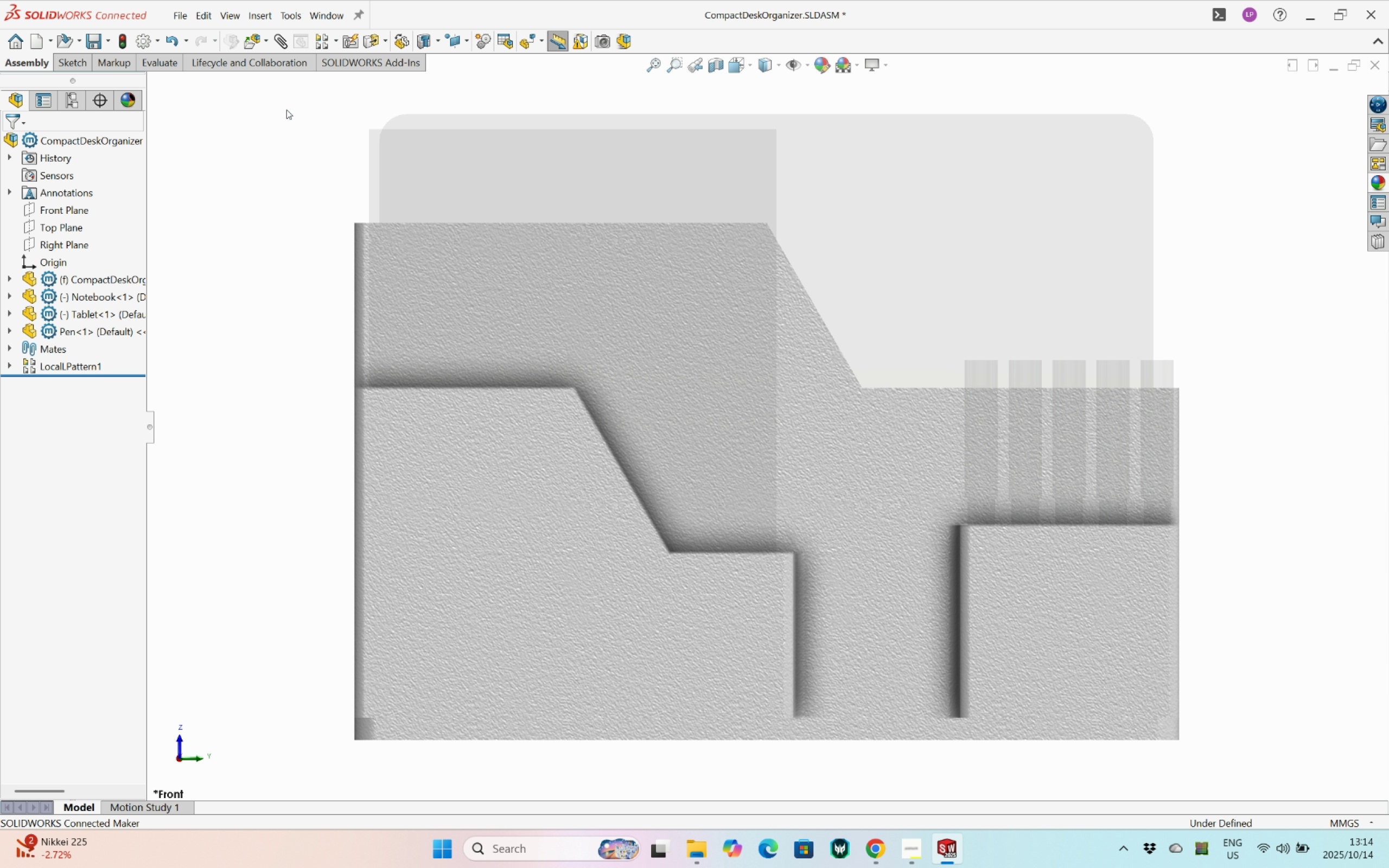 
left_click([269, 383])
 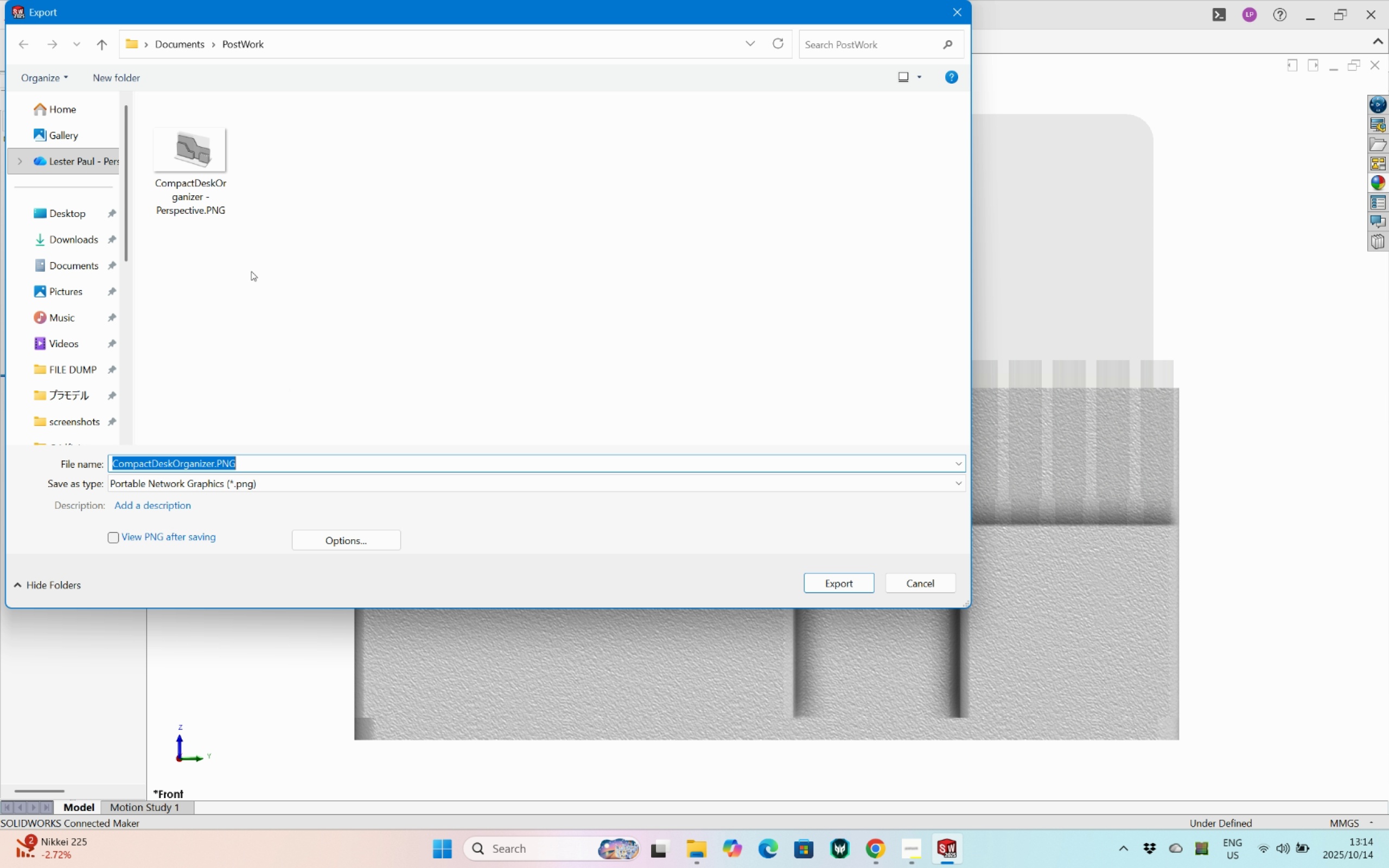 
left_click([214, 181])
 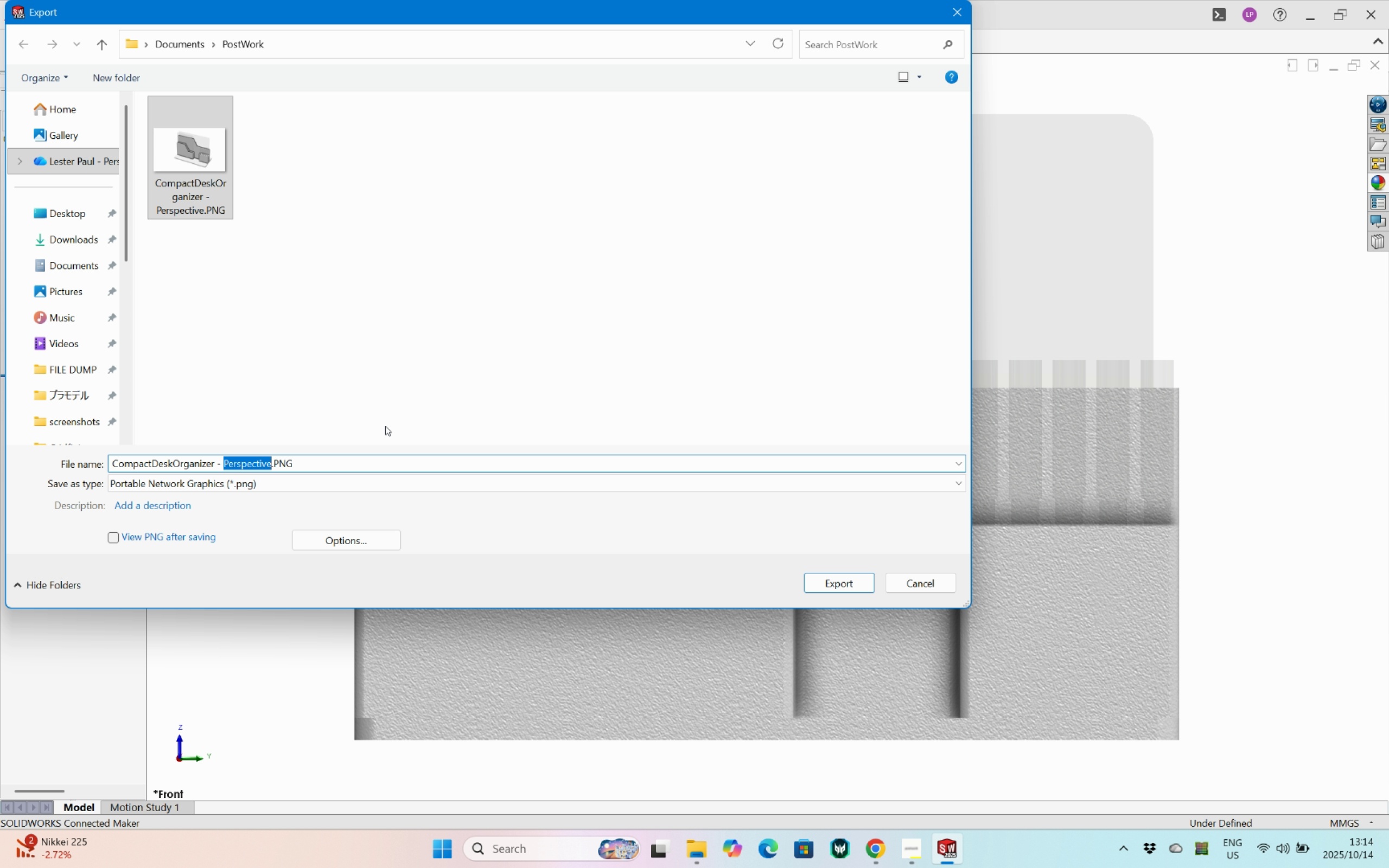 
type(Front)
 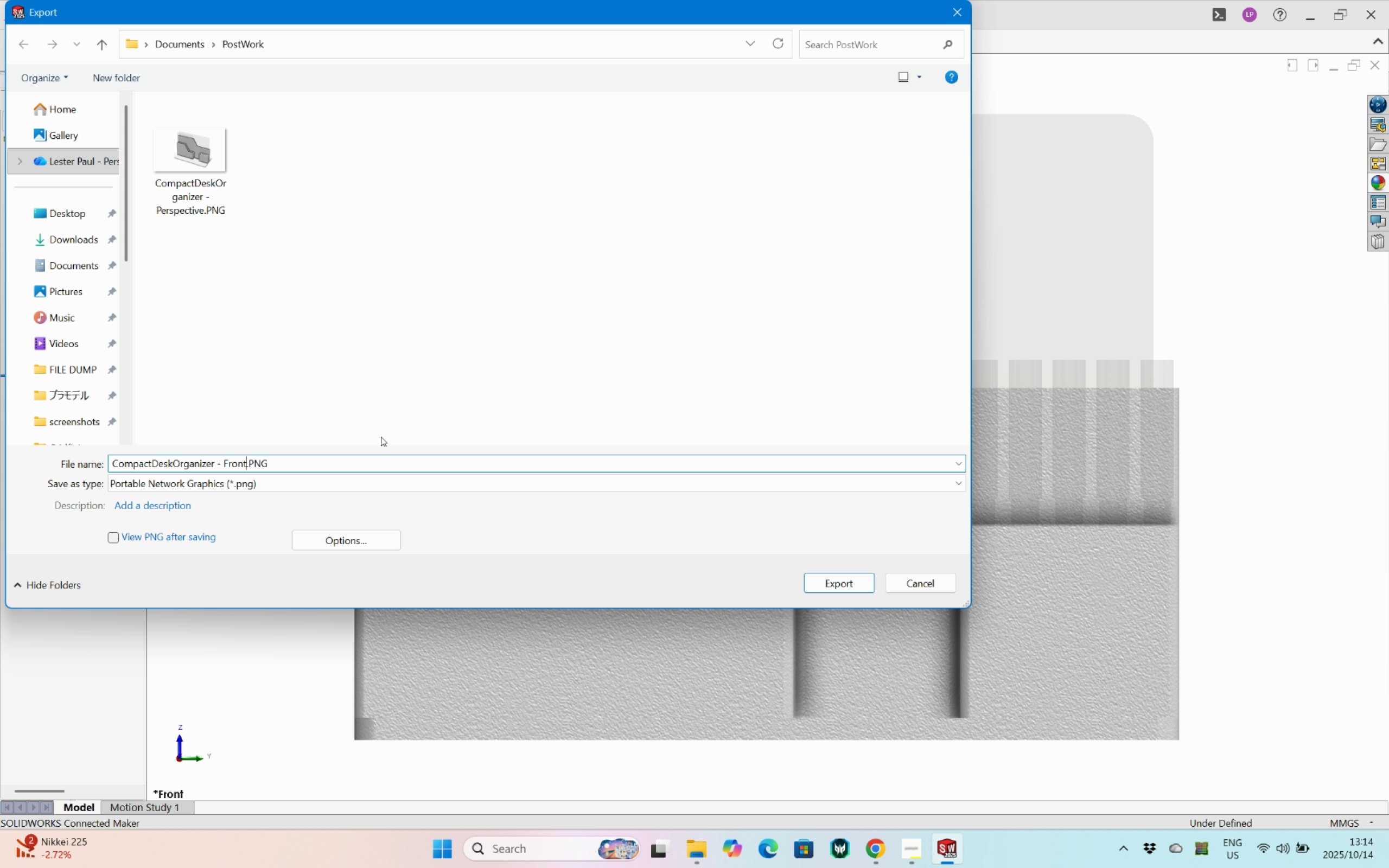 
key(Enter)
 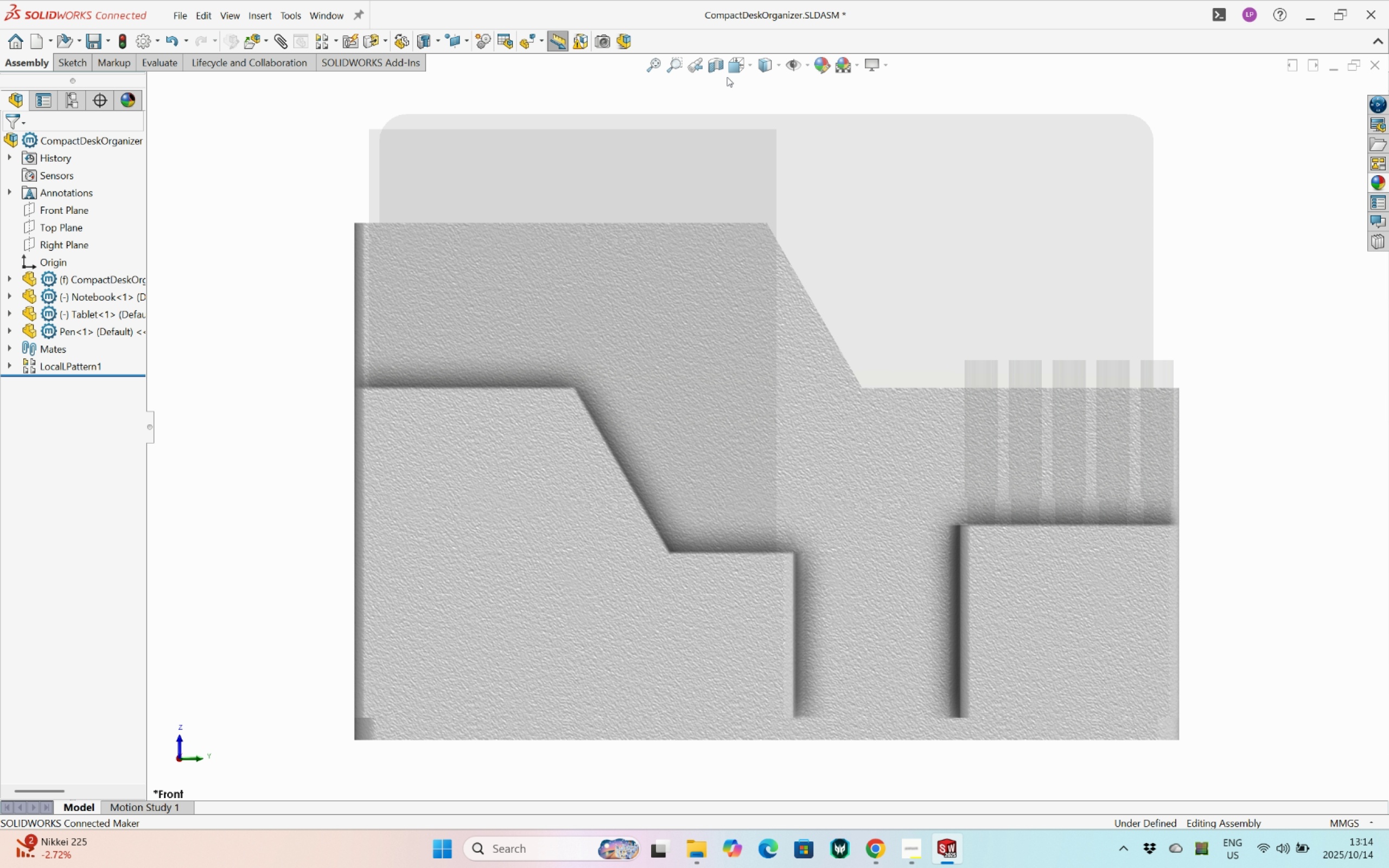 
left_click([732, 69])
 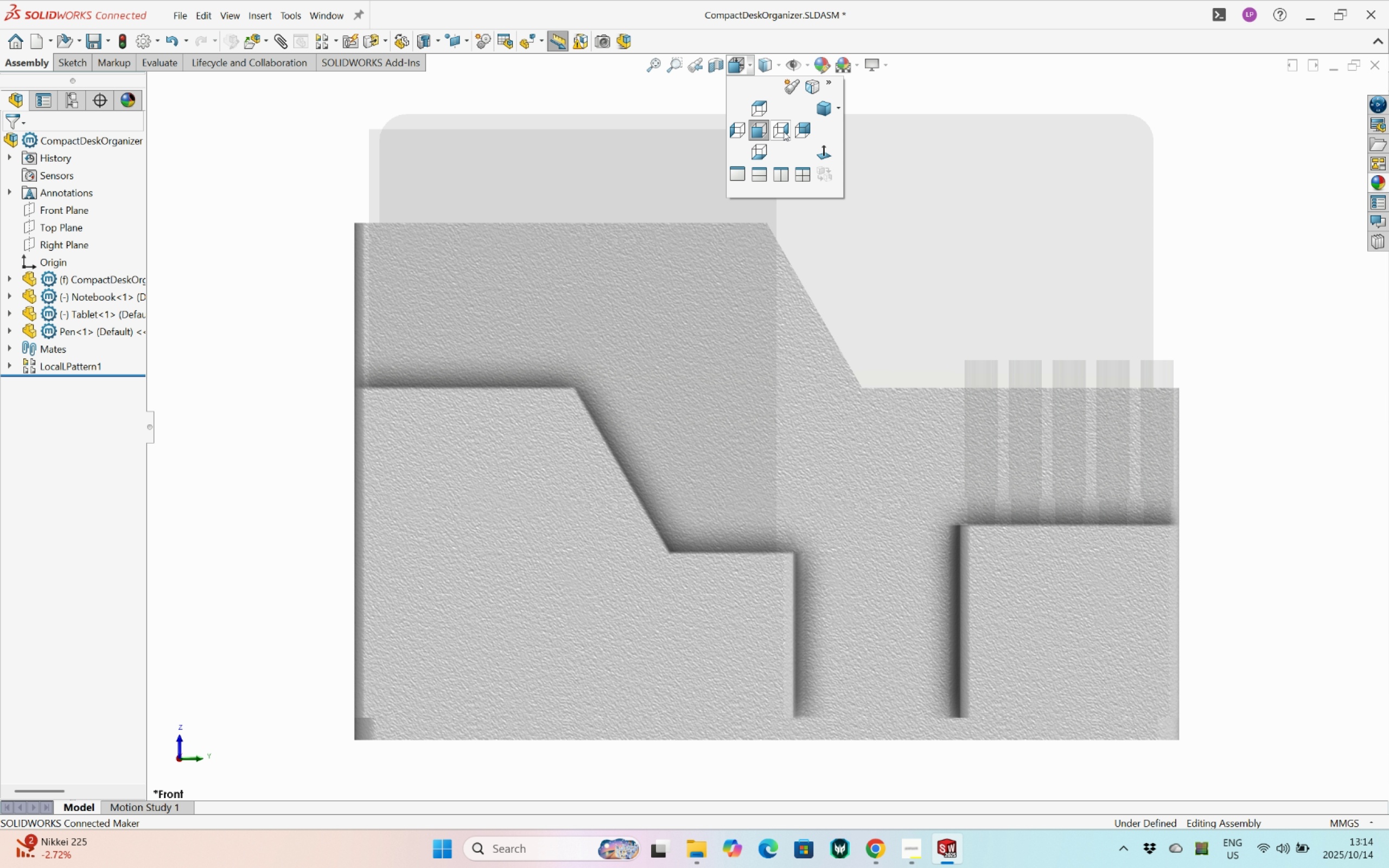 
left_click([783, 131])